 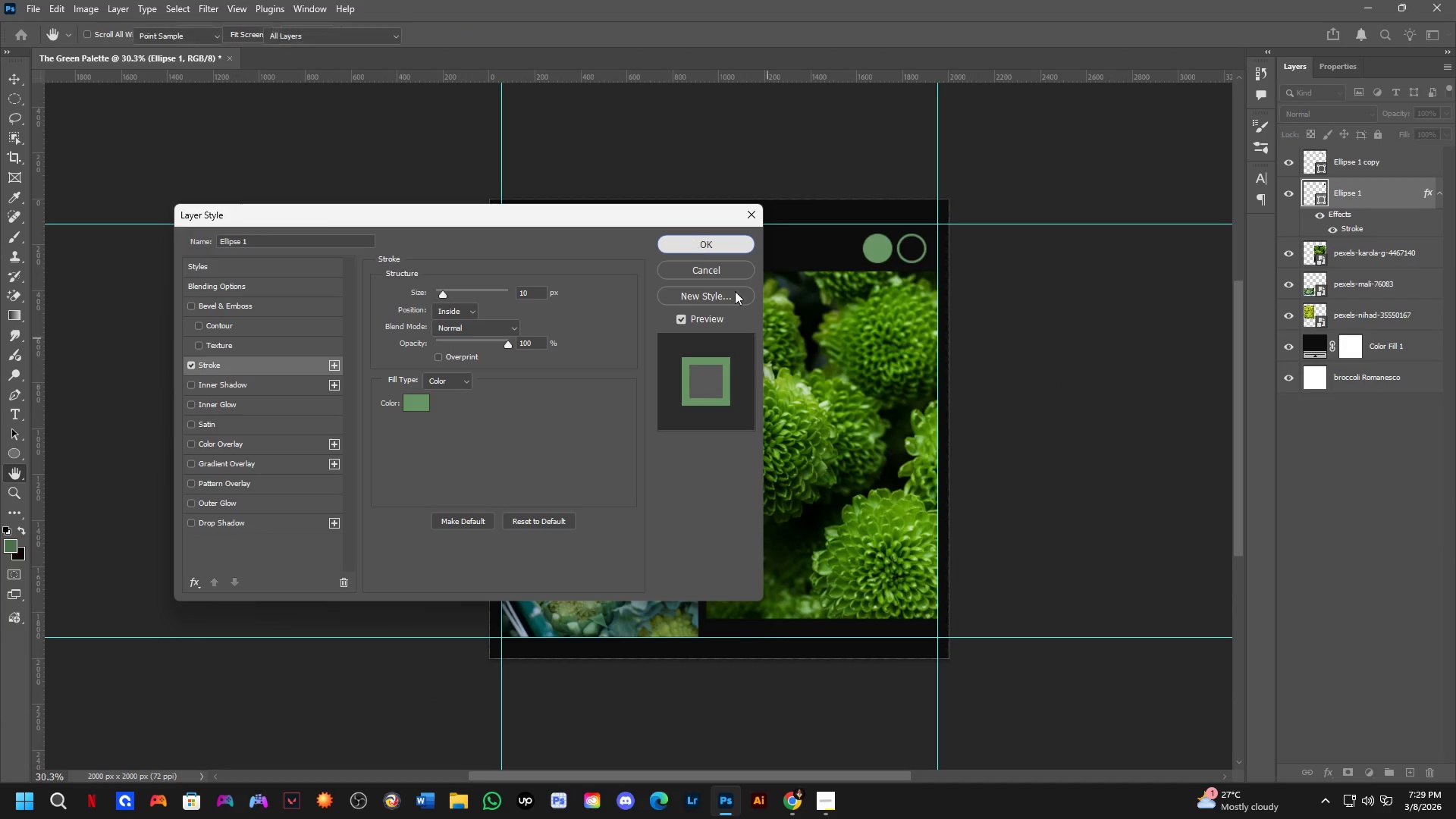 
scroll: coordinate [777, 307], scroll_direction: down, amount: 3.0
 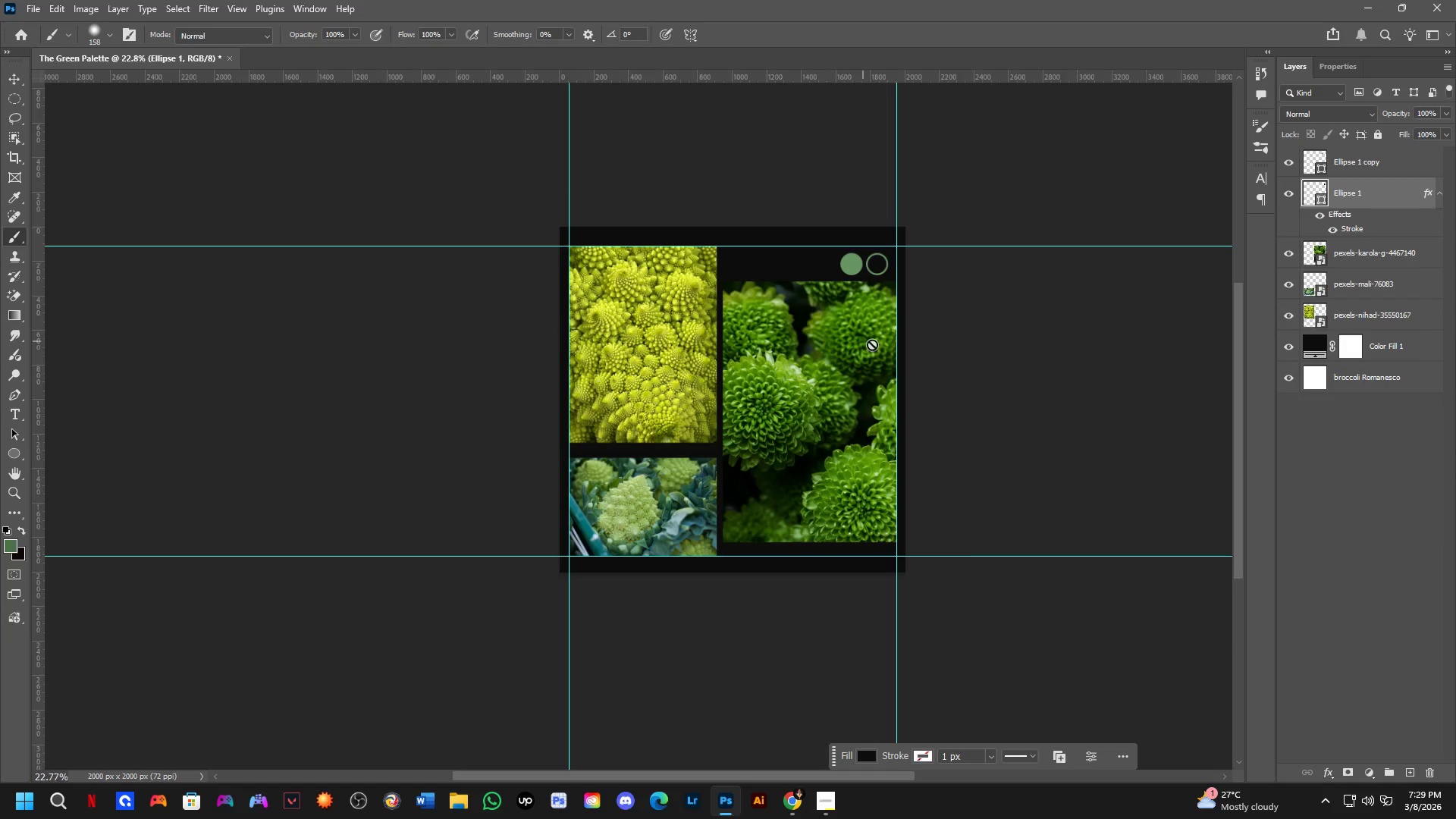 
left_click_drag(start_coordinate=[876, 345], to_coordinate=[859, 355])
 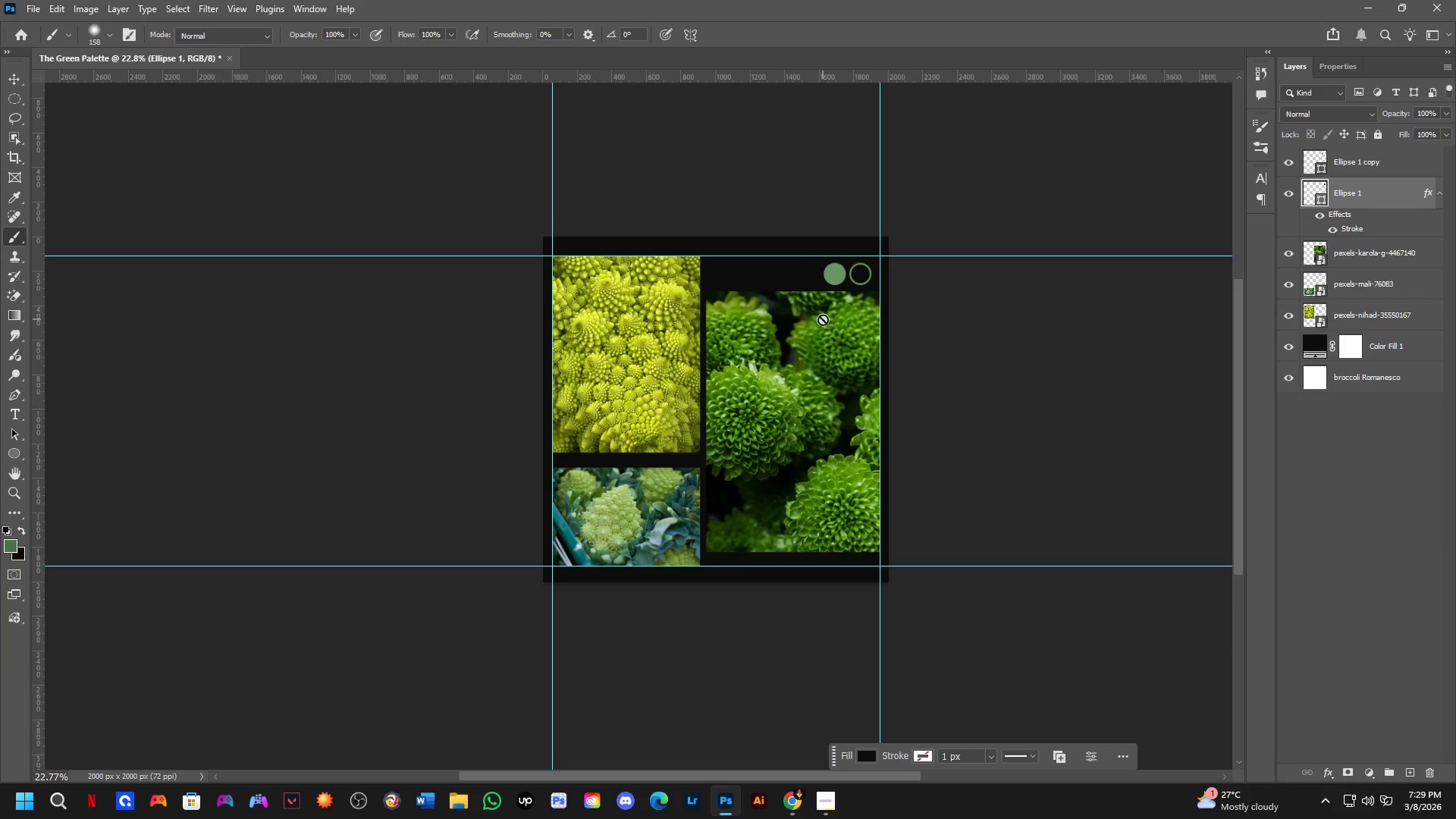 
key(Shift+ShiftLeft)
 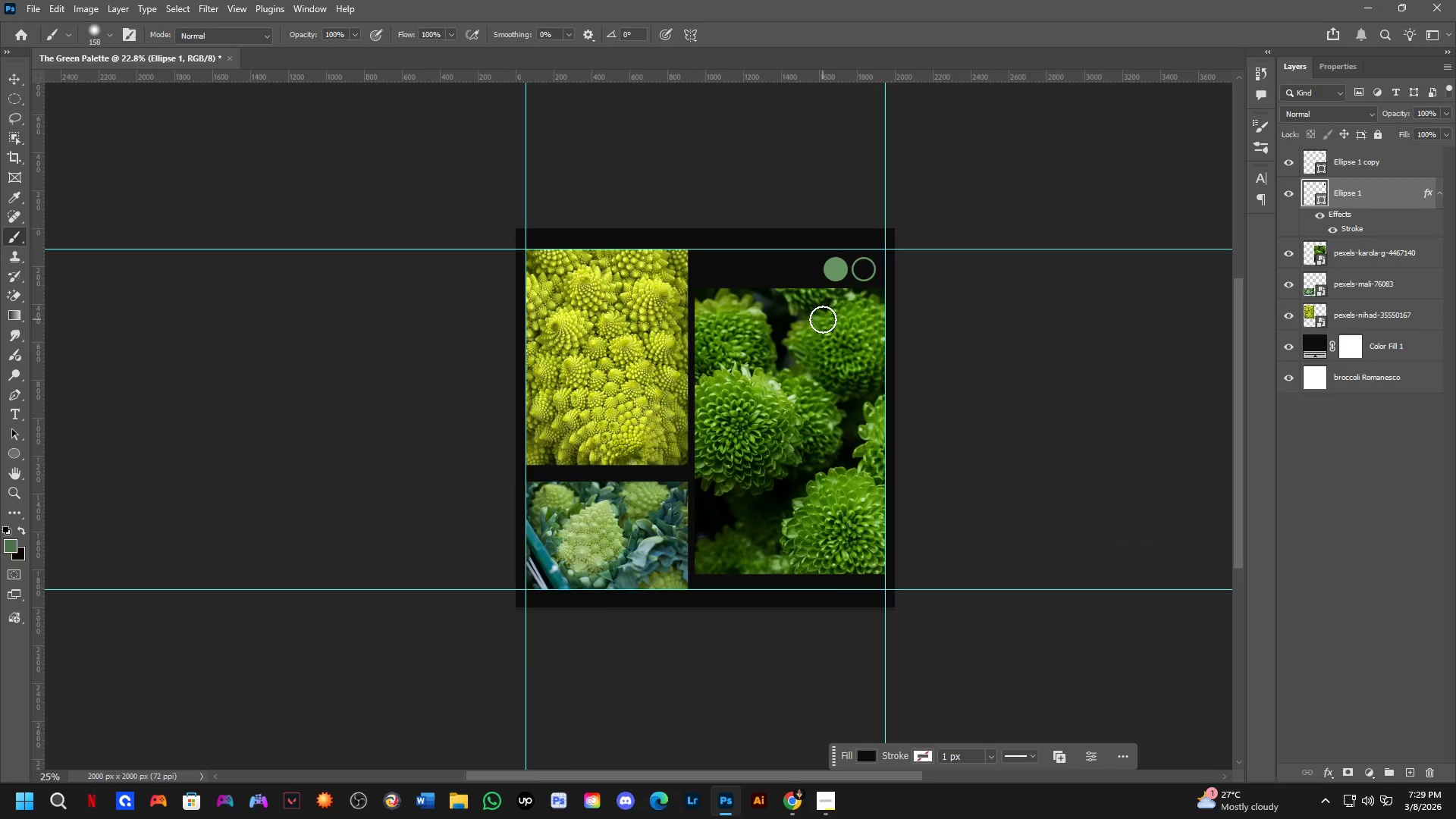 
scroll: coordinate [823, 320], scroll_direction: up, amount: 10.0
 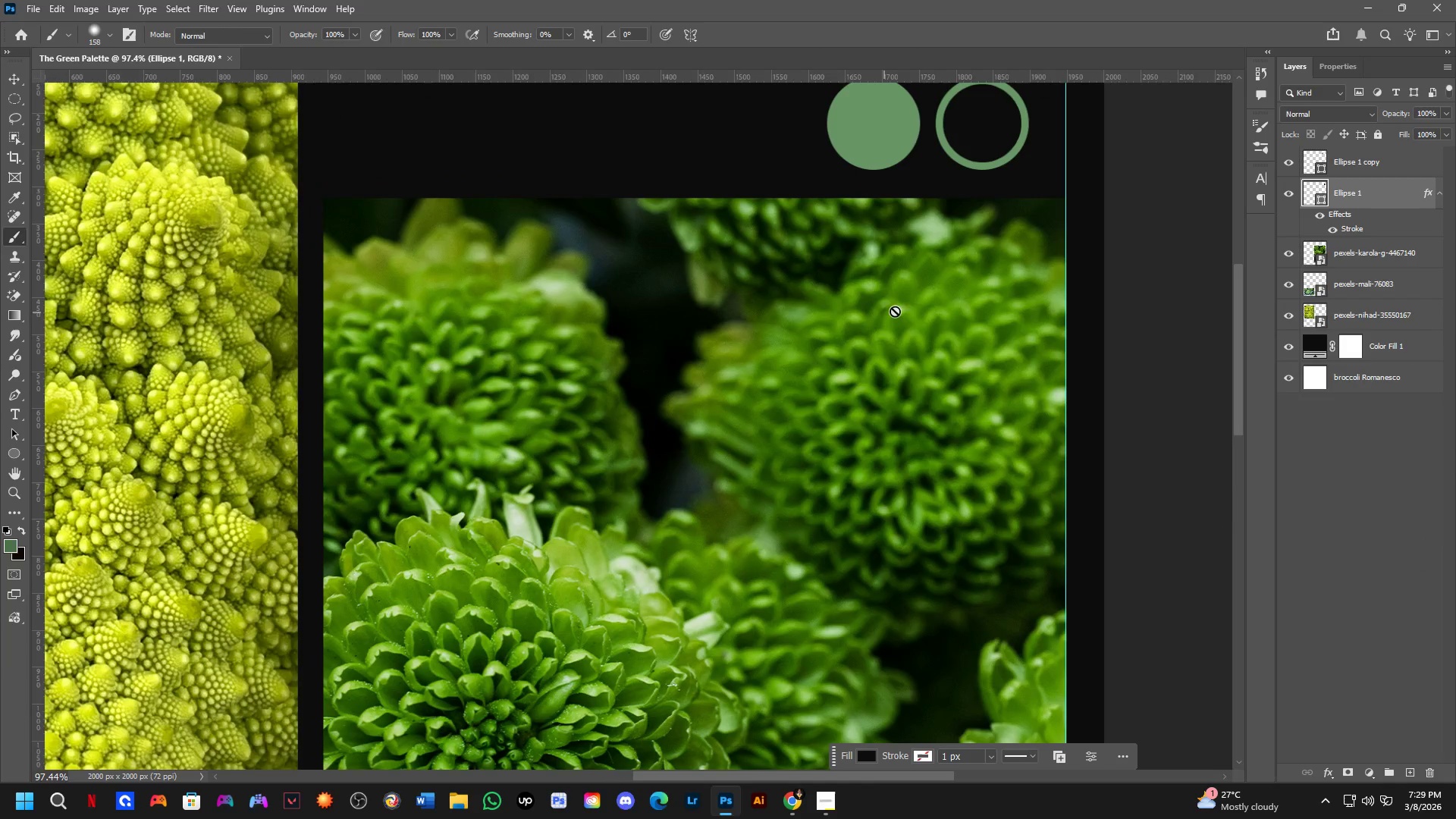 
key(Shift+ShiftLeft)
 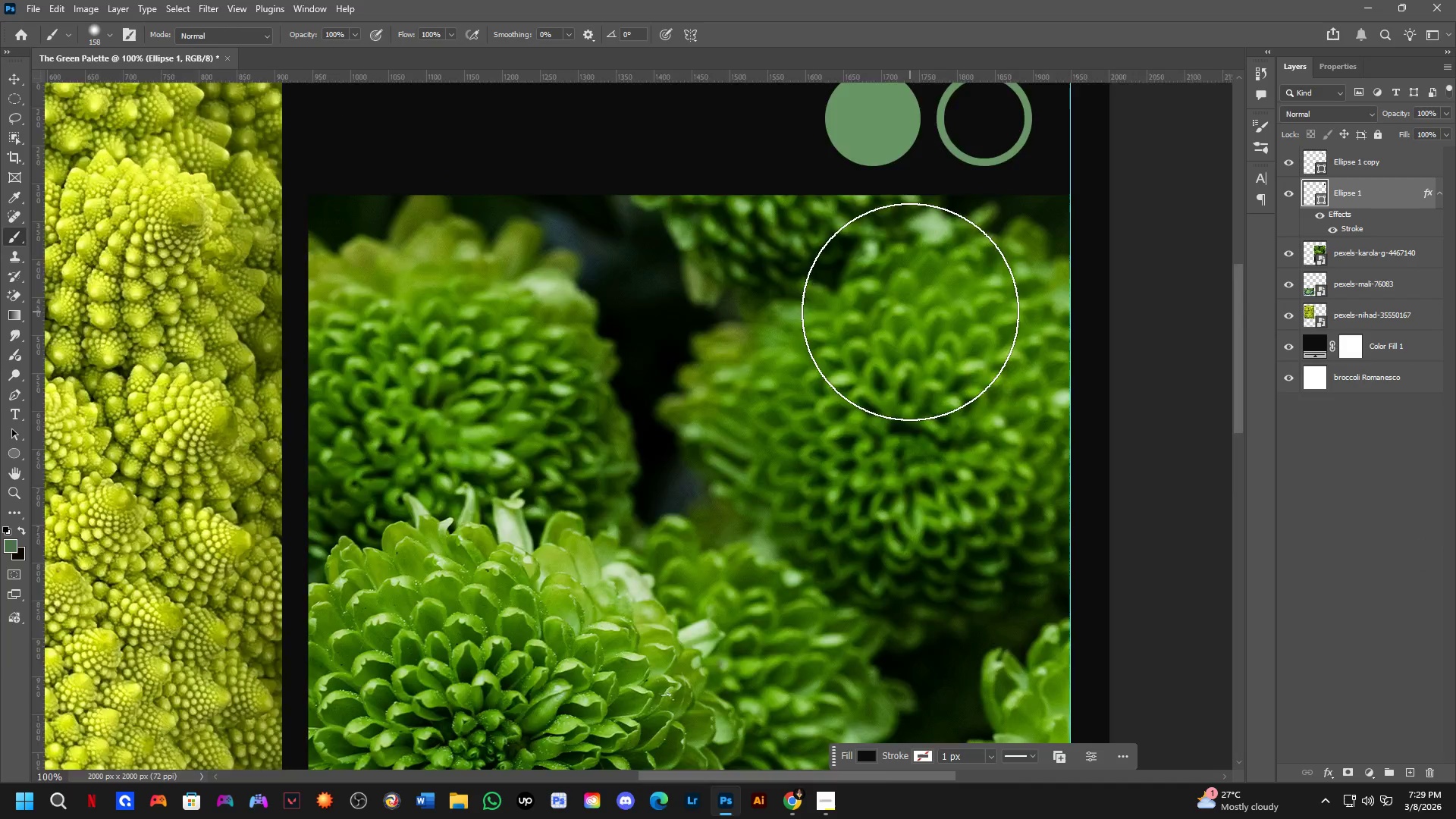 
key(Shift+ShiftLeft)
 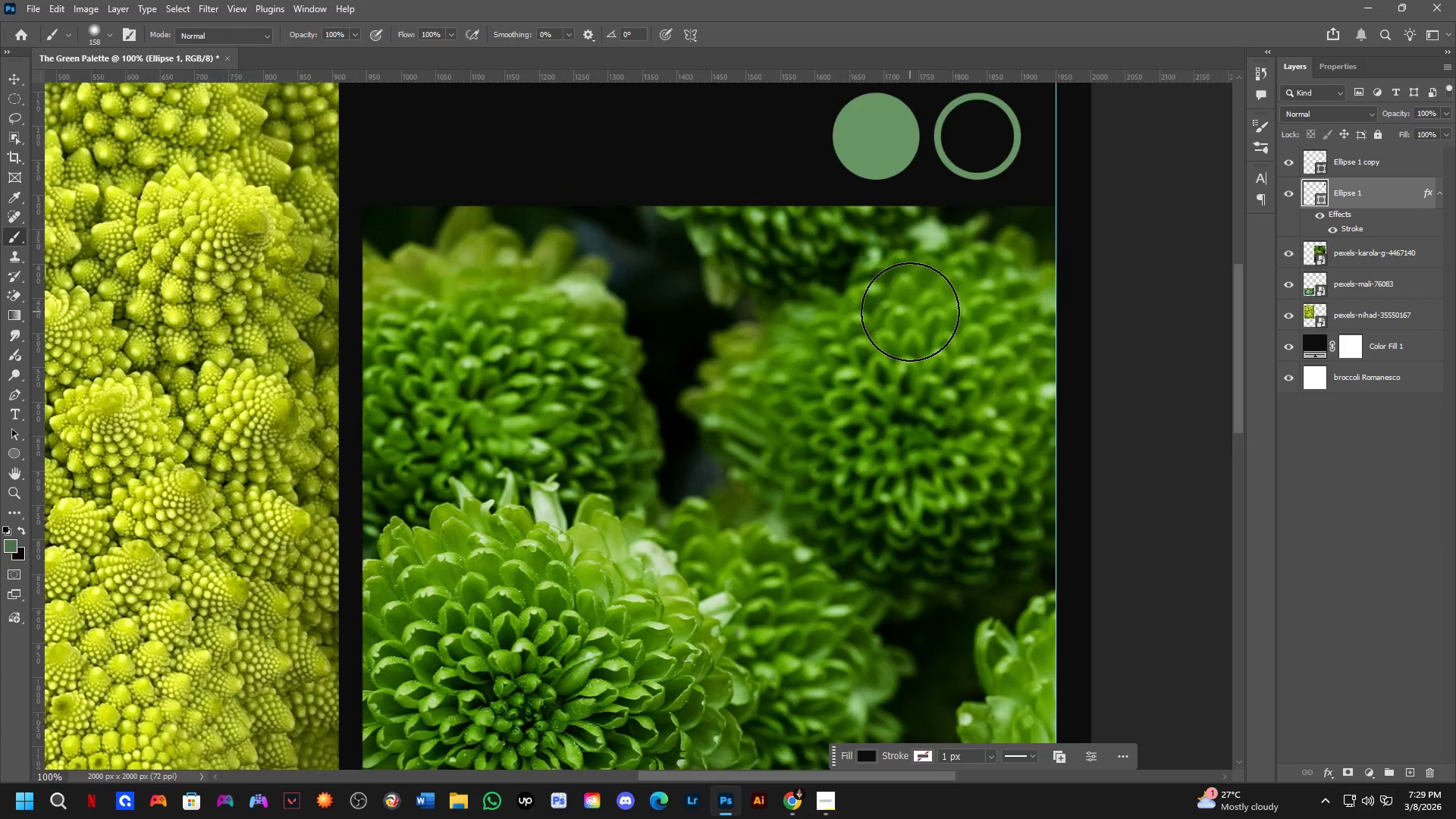 
hold_key(key=Space, duration=0.59)
 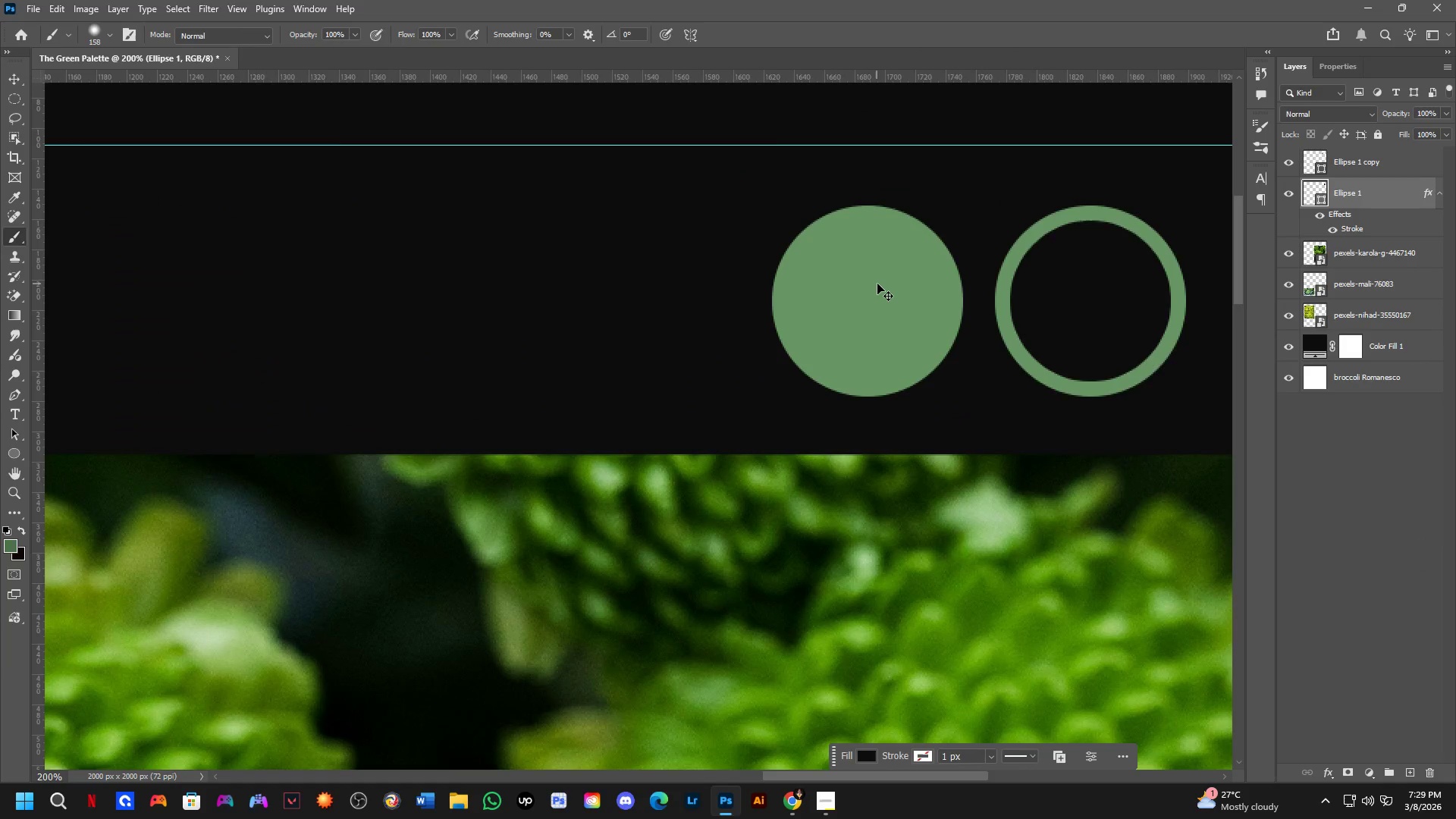 
left_click_drag(start_coordinate=[932, 246], to_coordinate=[901, 342])
 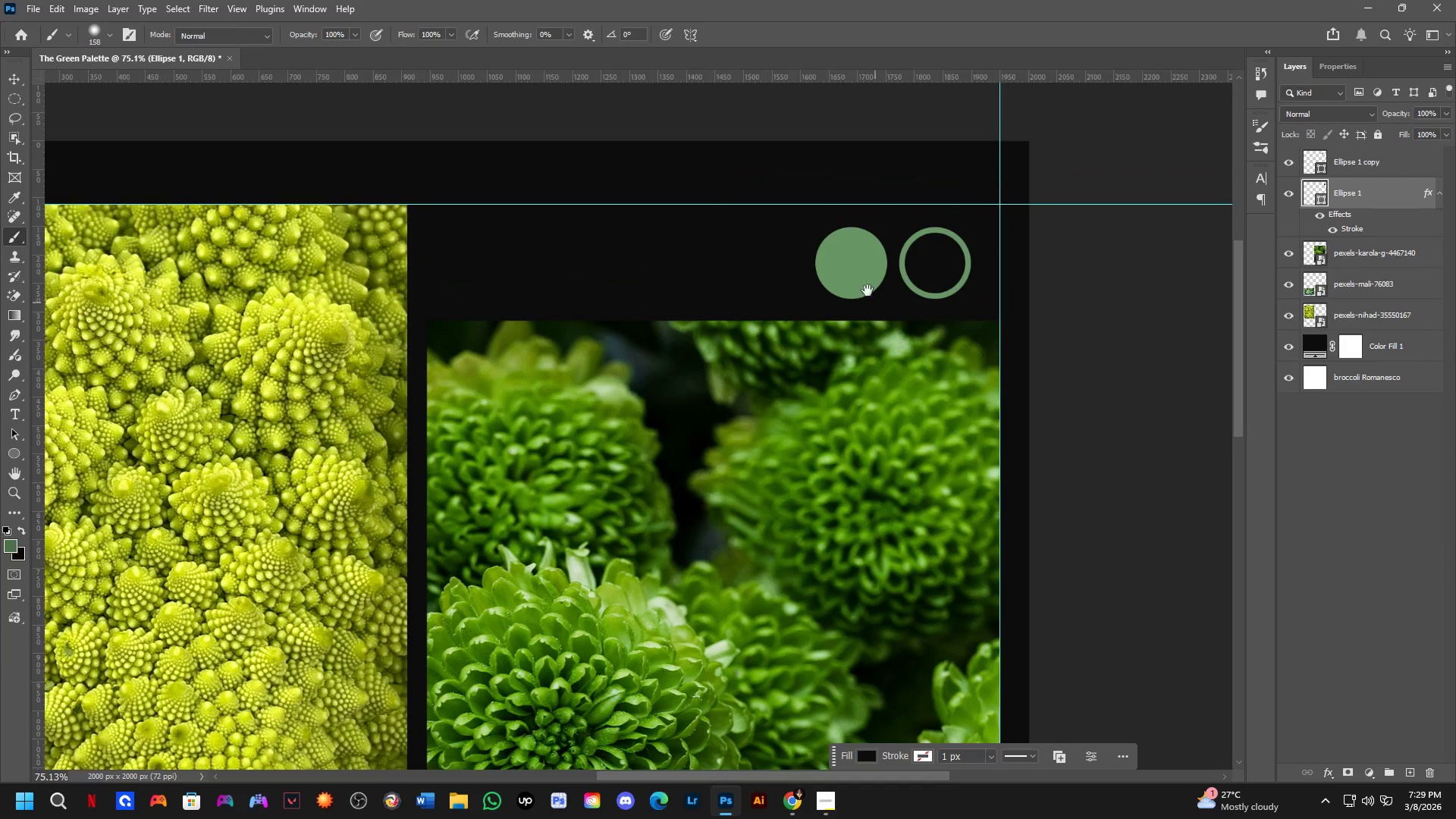 
scroll: coordinate [910, 312], scroll_direction: down, amount: 2.0
 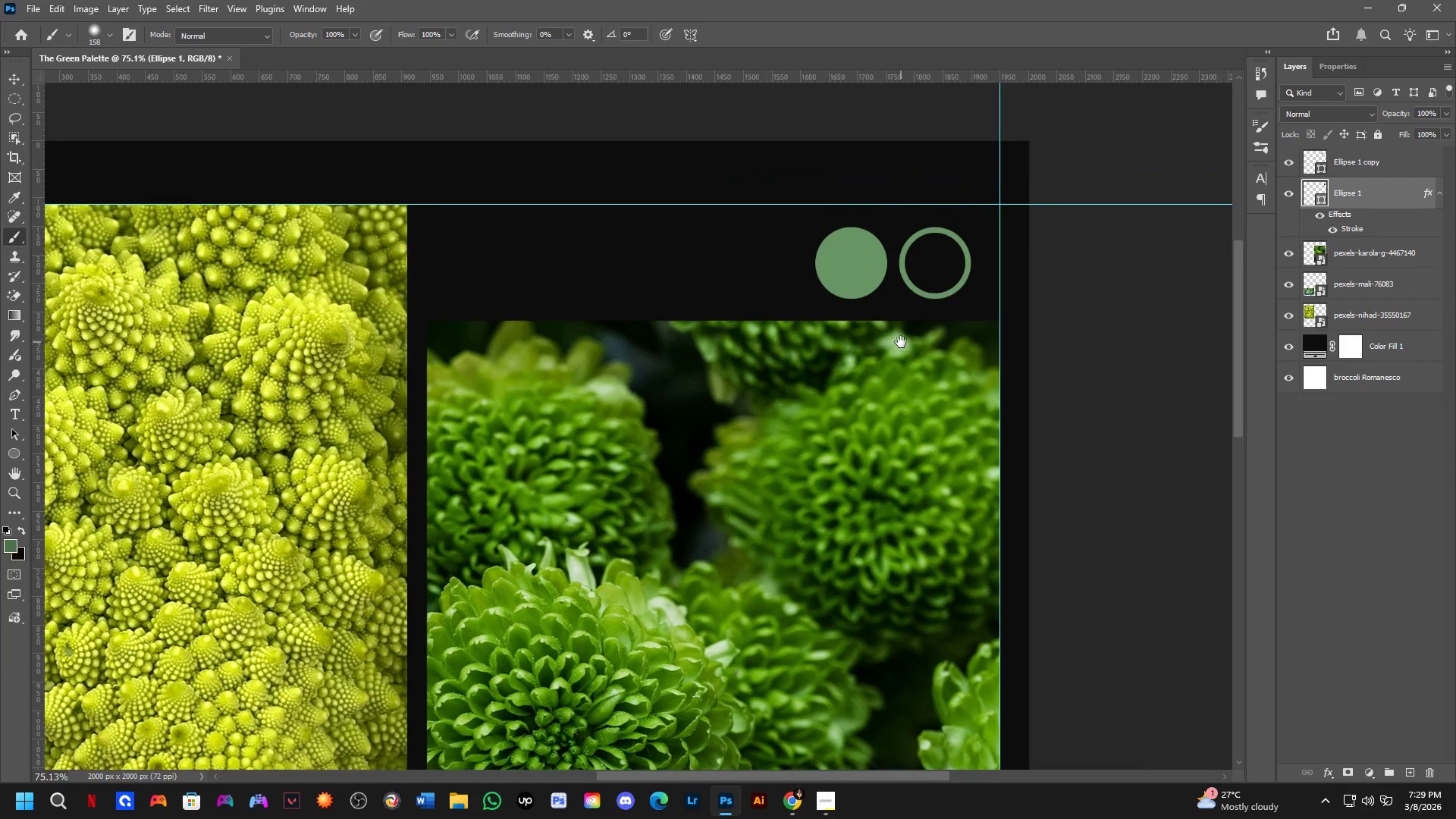 
key(Shift+ShiftLeft)
 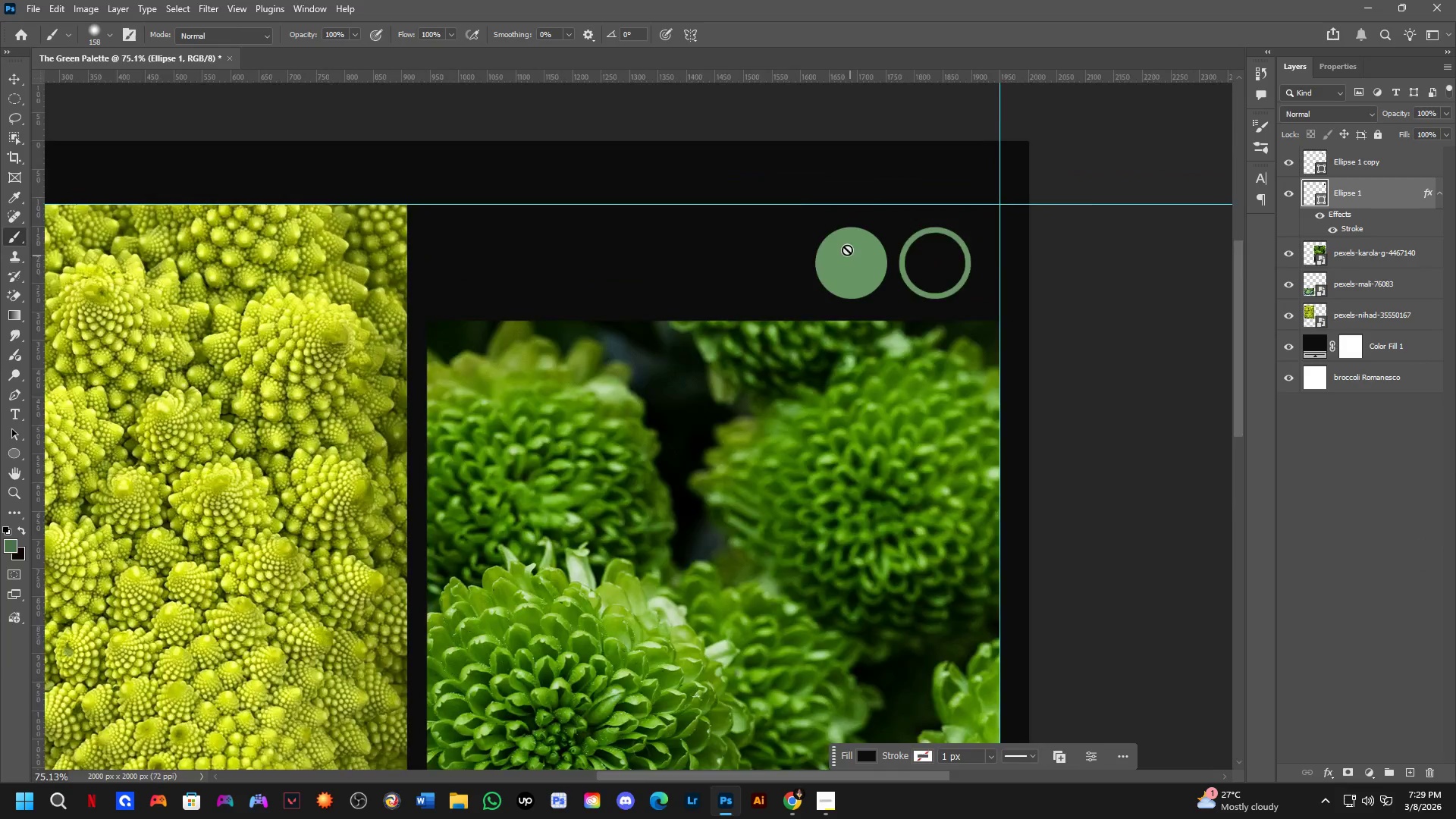 
scroll: coordinate [841, 240], scroll_direction: up, amount: 2.0
 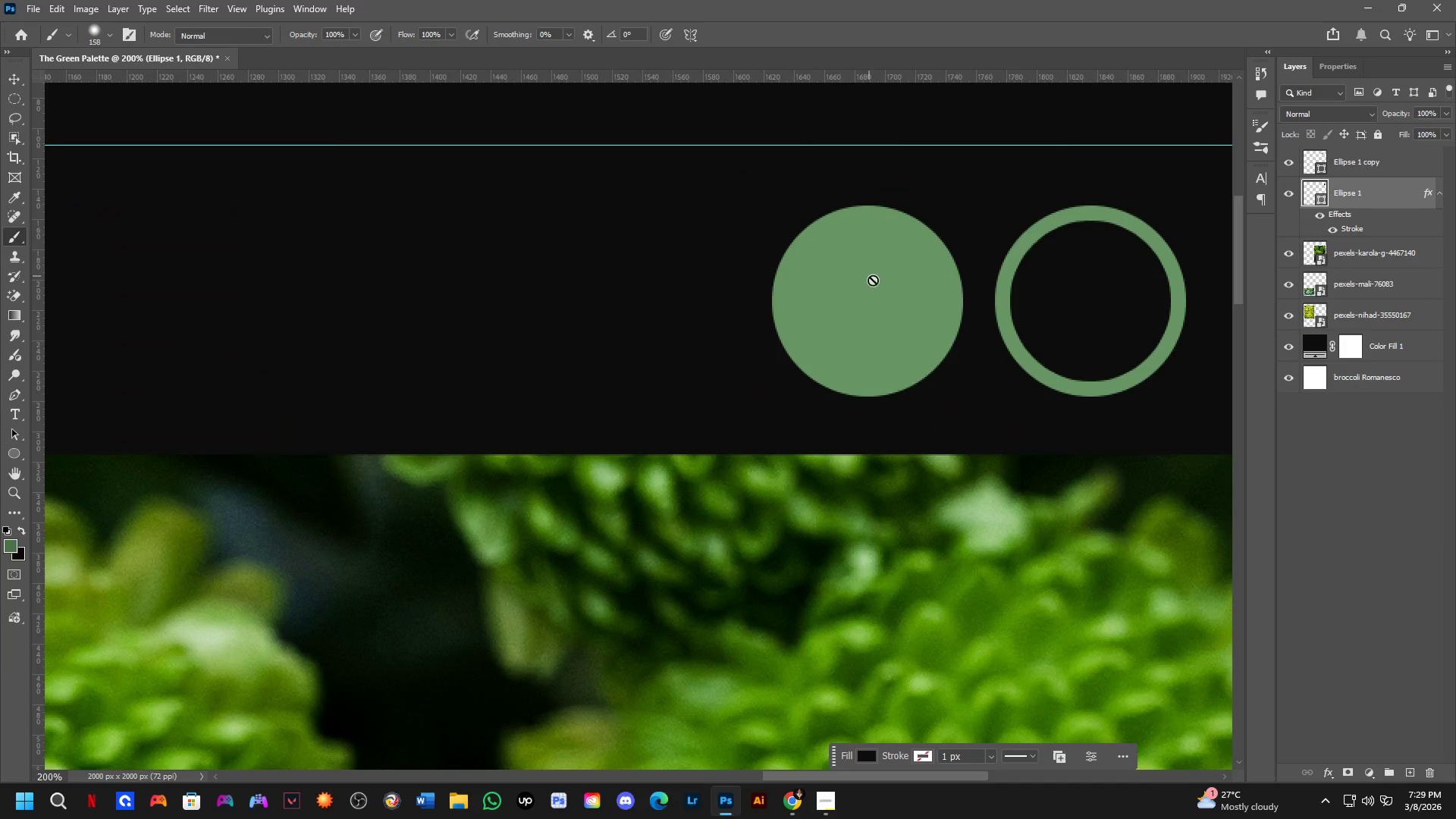 
hold_key(key=ControlLeft, duration=0.42)
left_click([877, 284])
 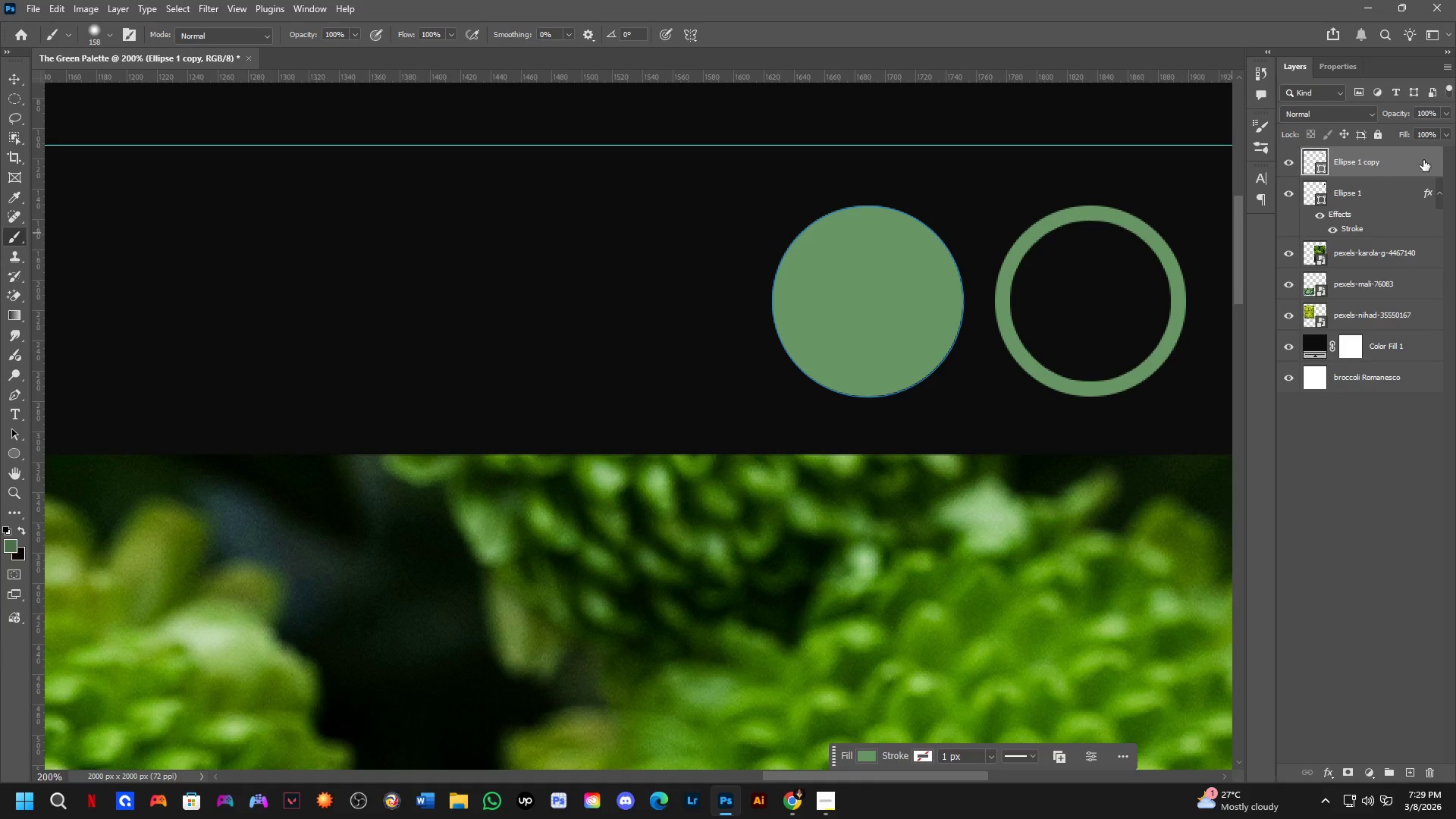 
double_click([1424, 159])
 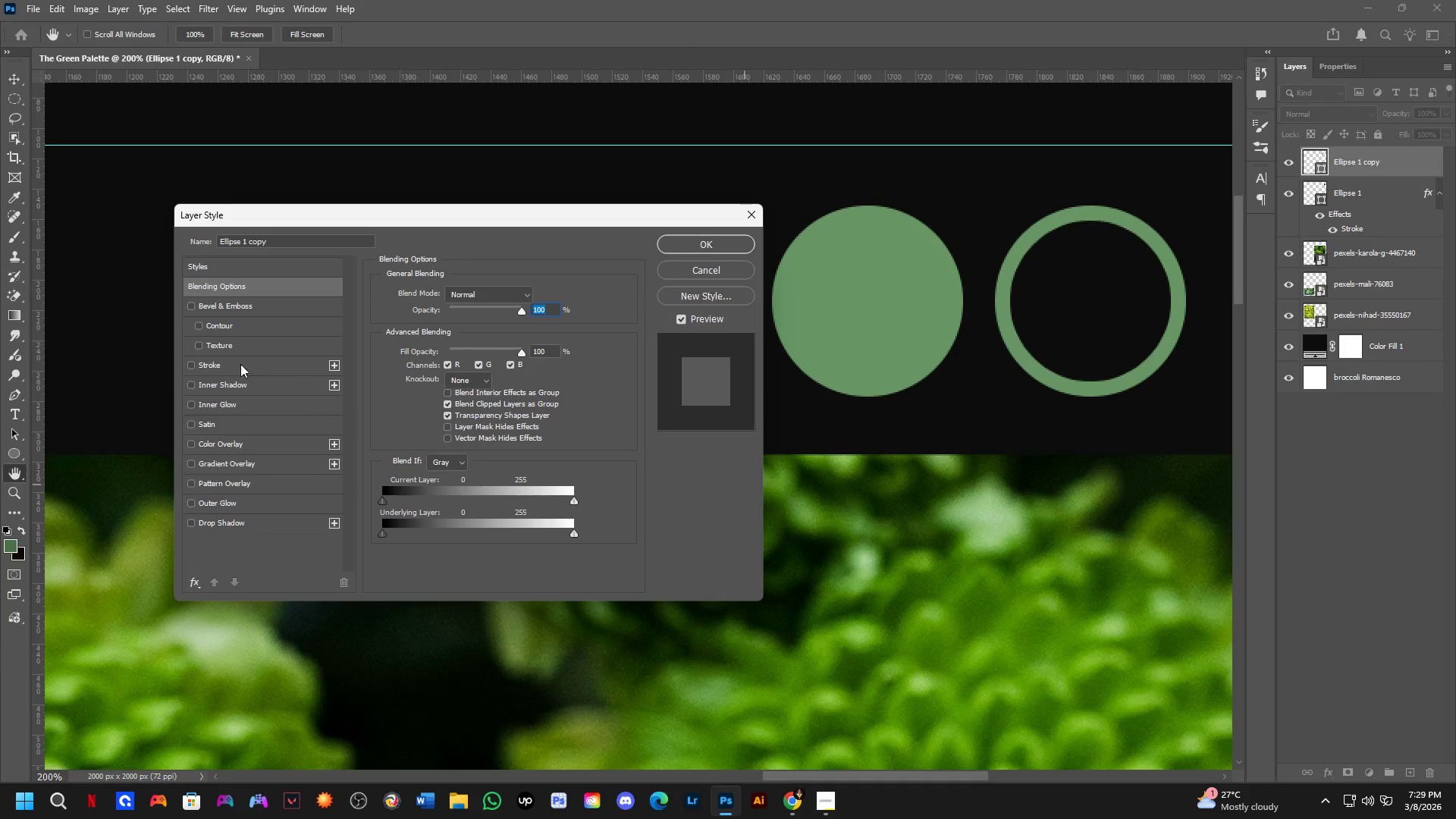 
left_click([218, 364])
 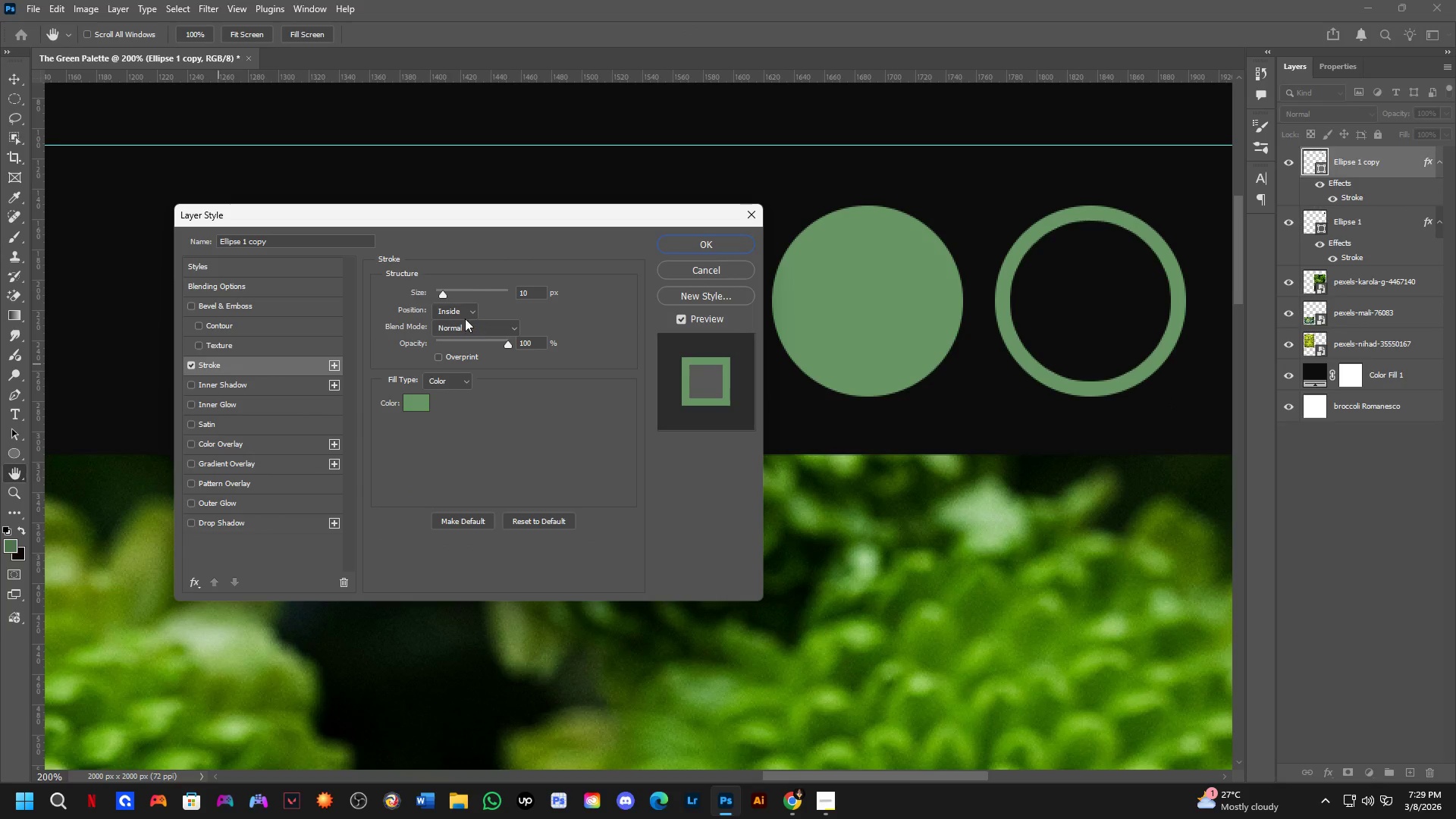 
left_click([457, 312])
 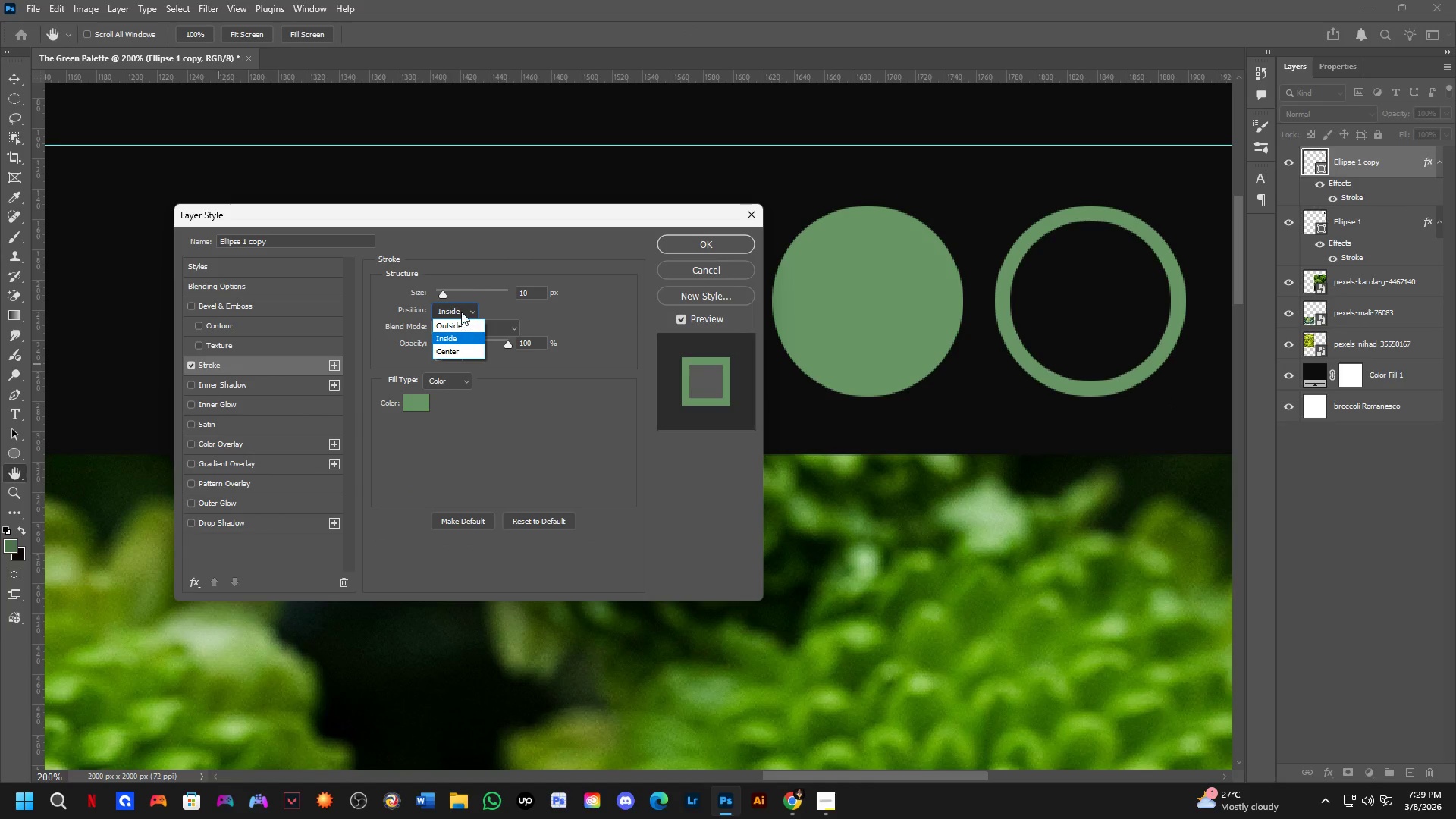 
left_click([461, 312])
 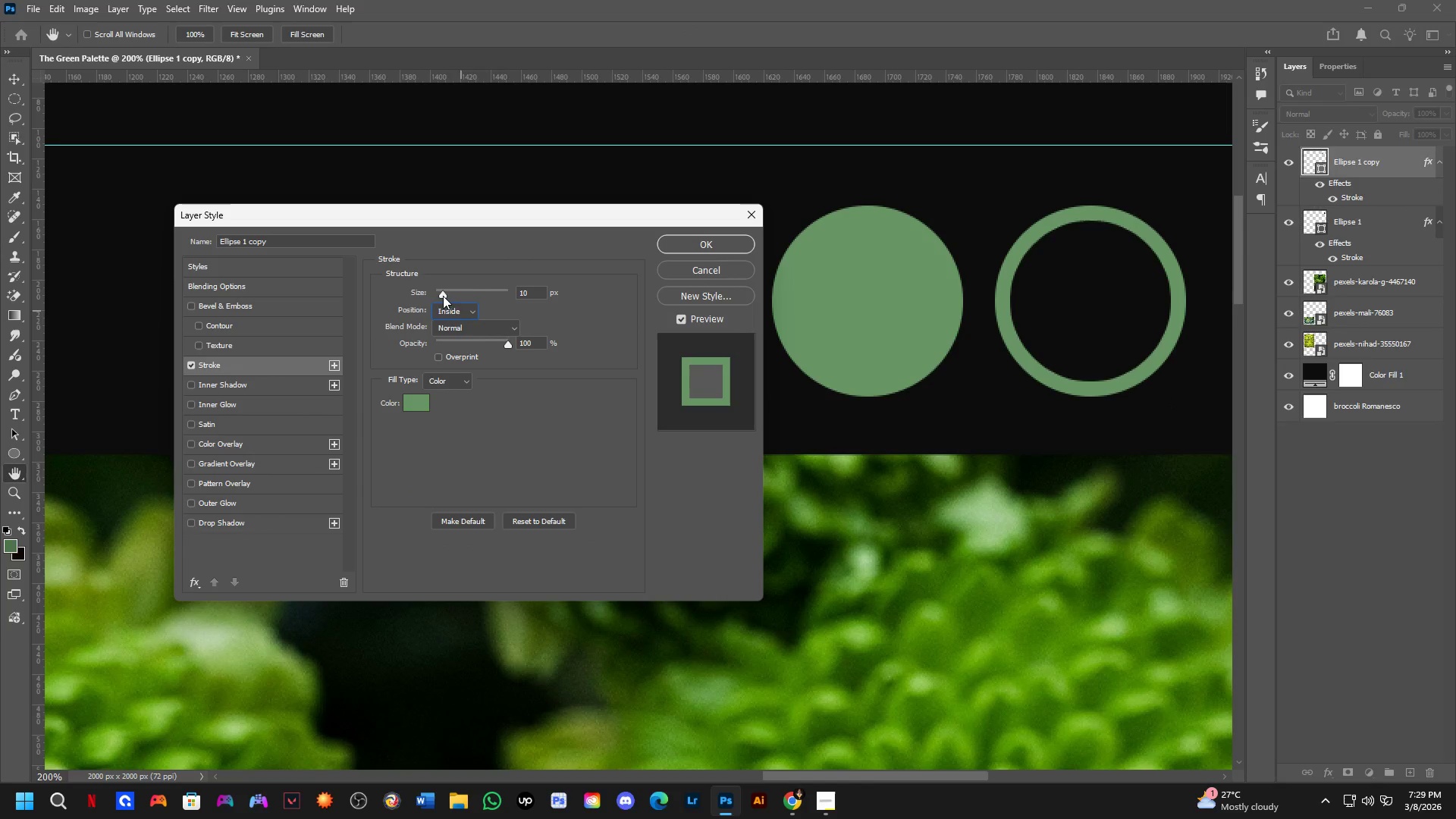 
left_click_drag(start_coordinate=[419, 395], to_coordinate=[1040, 281])
 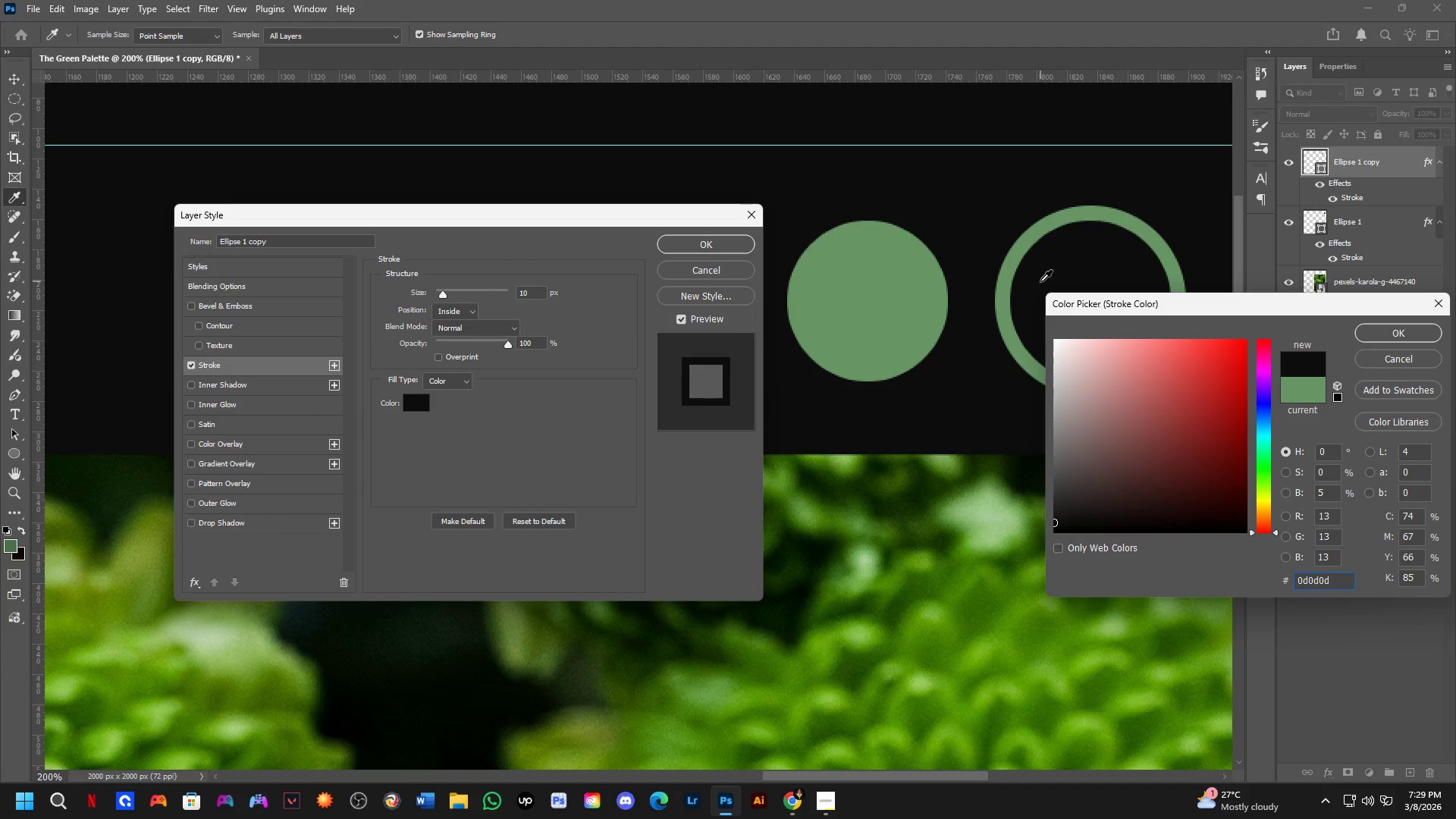 
left_click([1040, 281])
 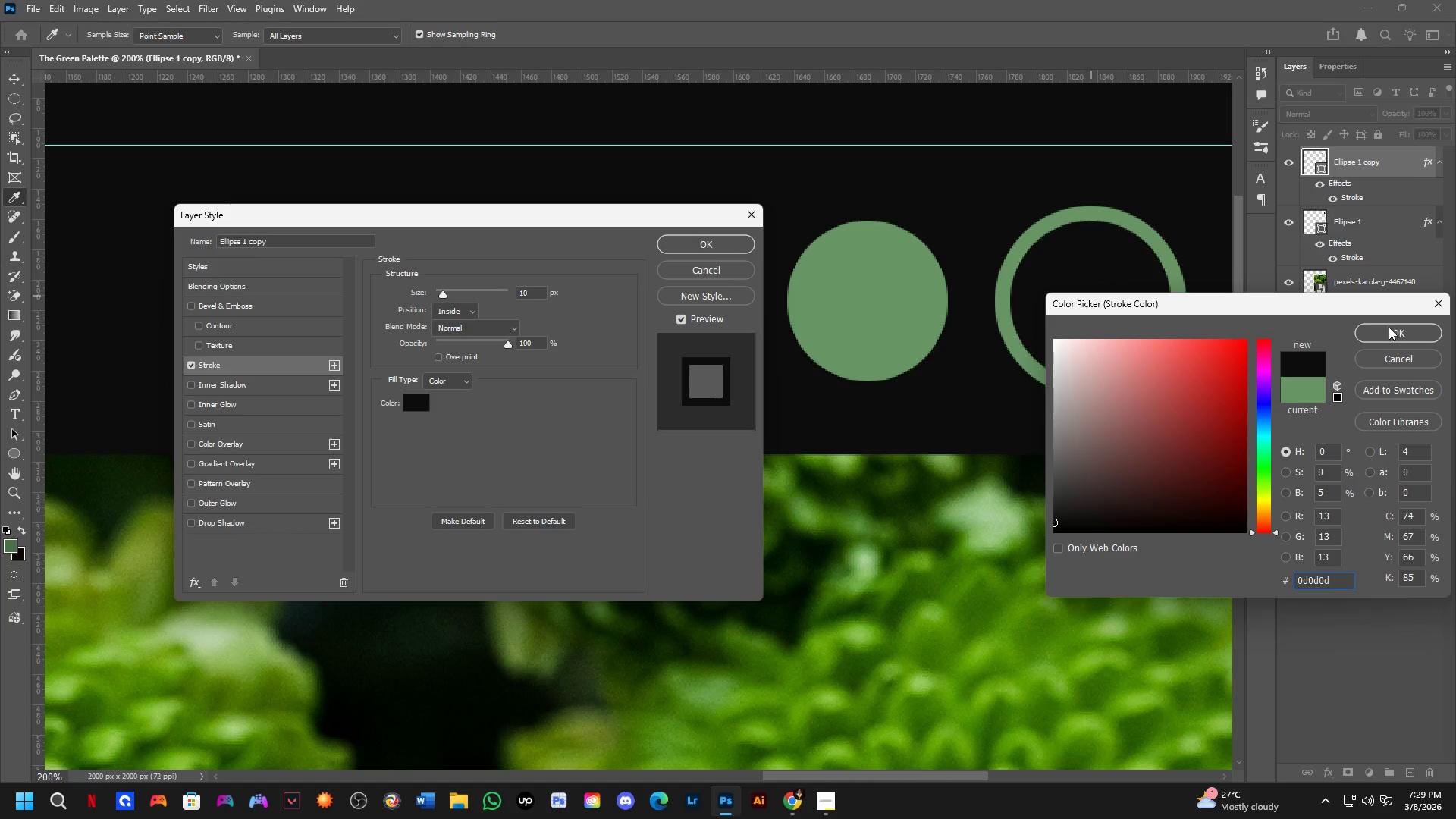 
left_click([1389, 327])
 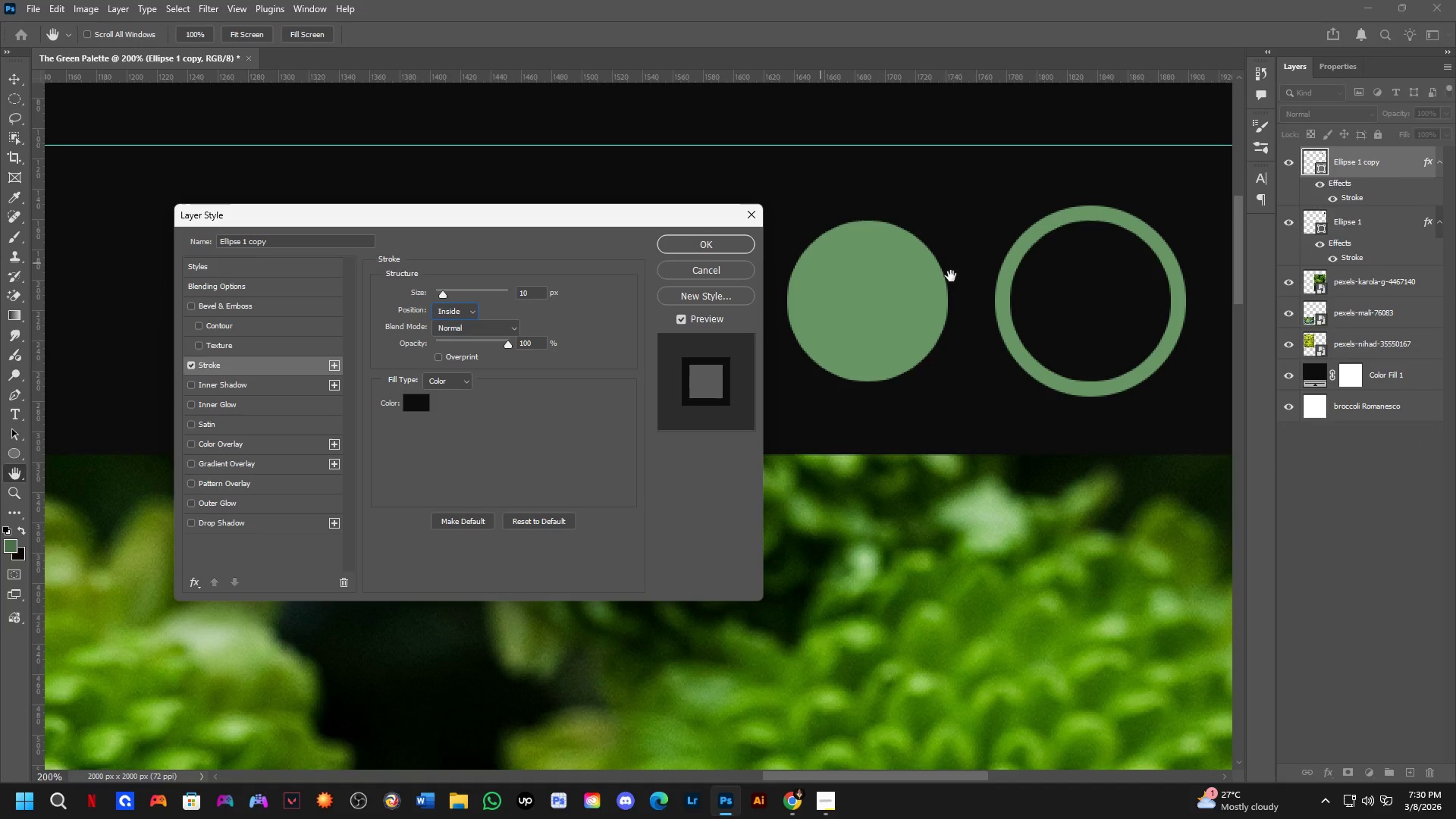 
left_click([717, 253])
 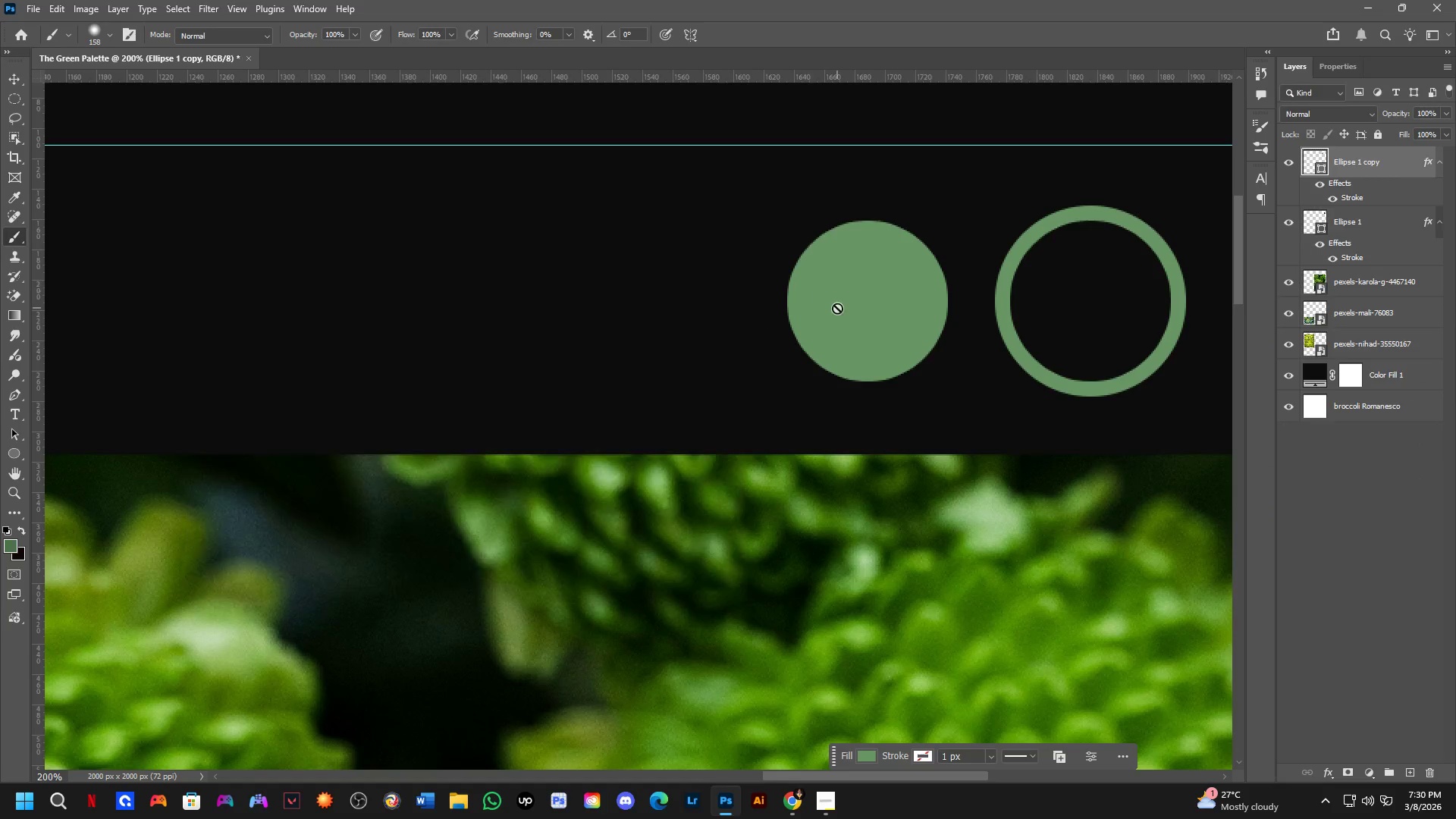 
hold_key(key=Space, duration=0.45)
 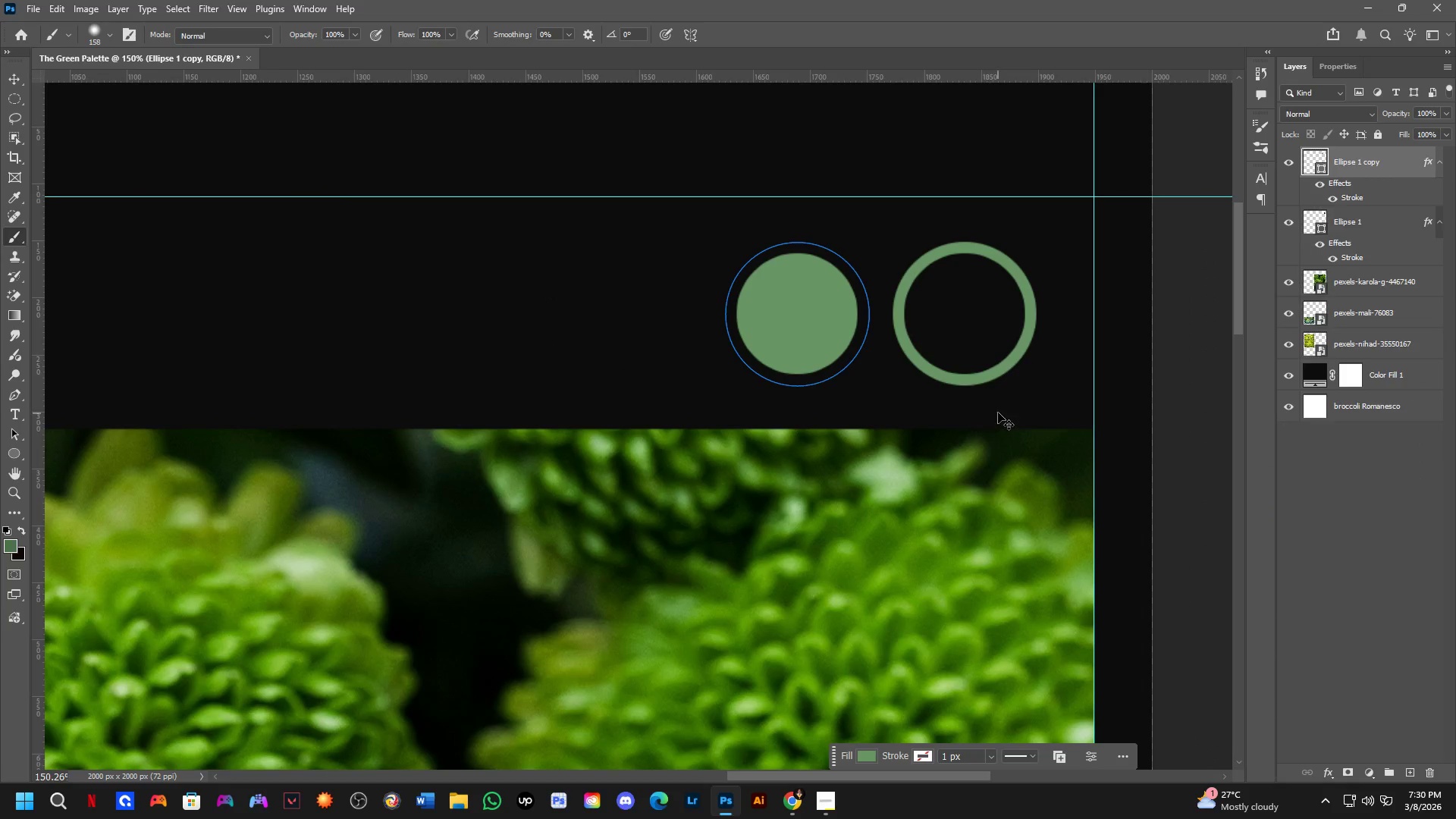 
left_click_drag(start_coordinate=[1034, 422], to_coordinate=[990, 431])
 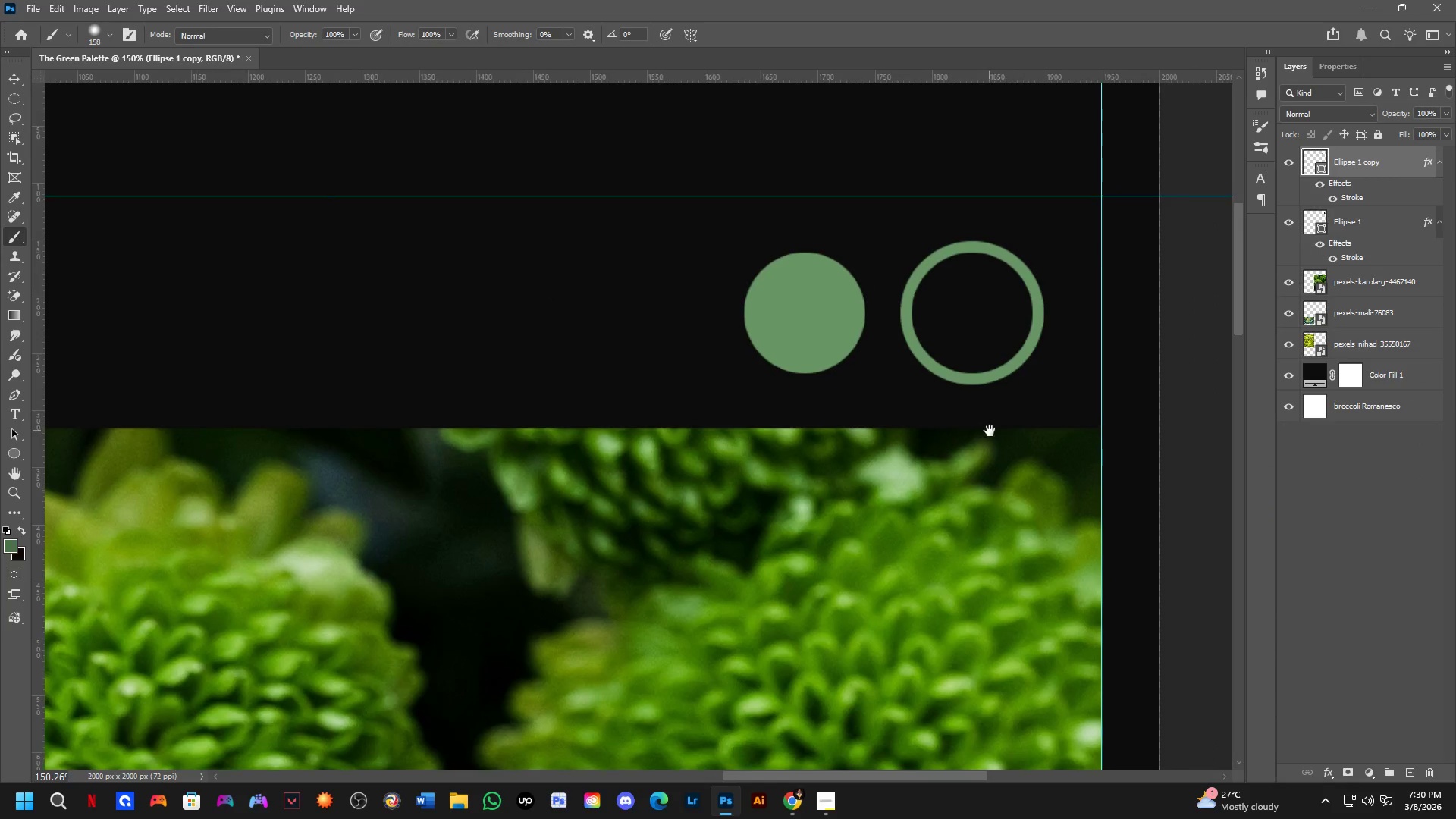 
scroll: coordinate [837, 308], scroll_direction: down, amount: 3.0
 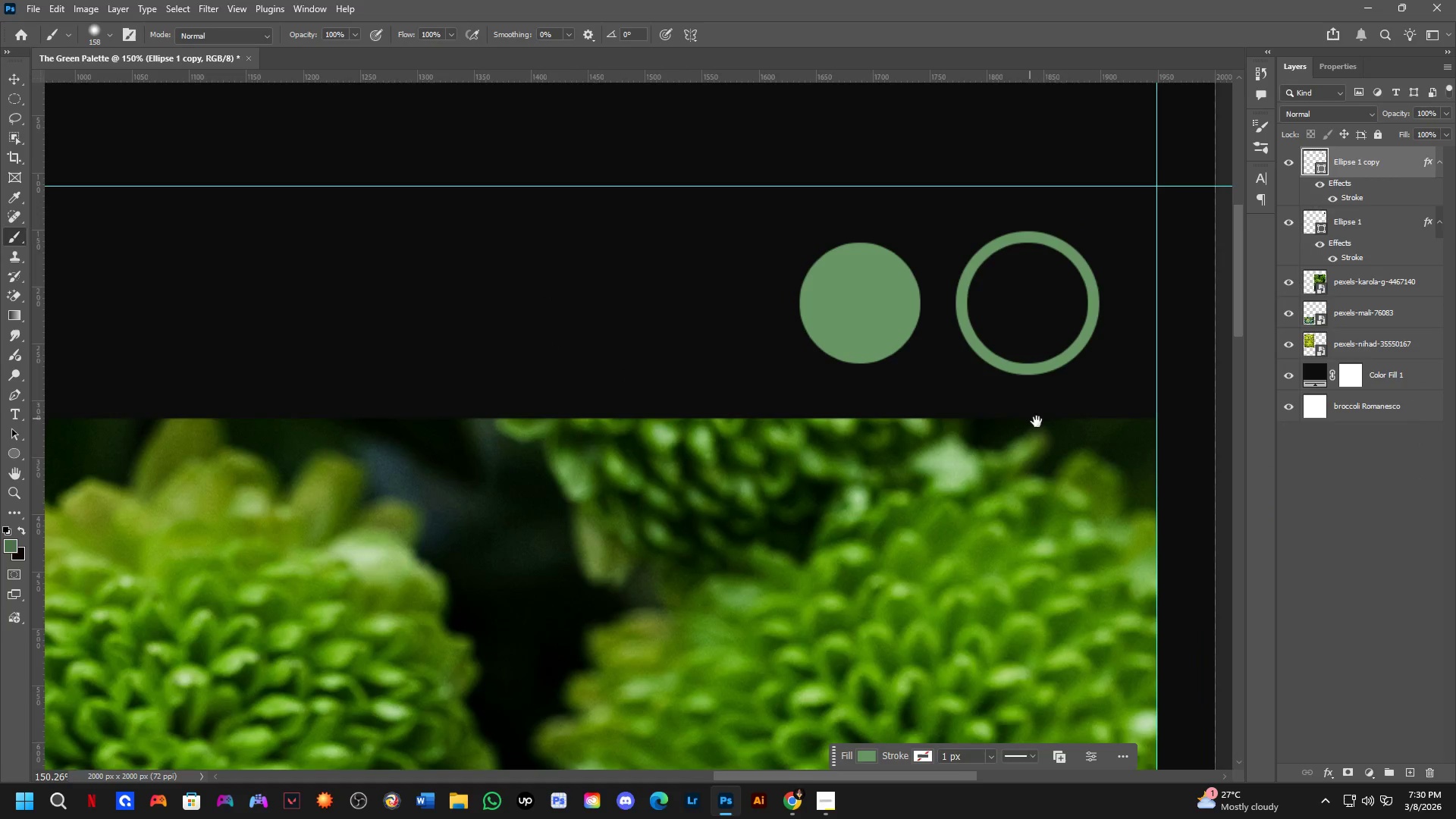 
key(Control+J)
 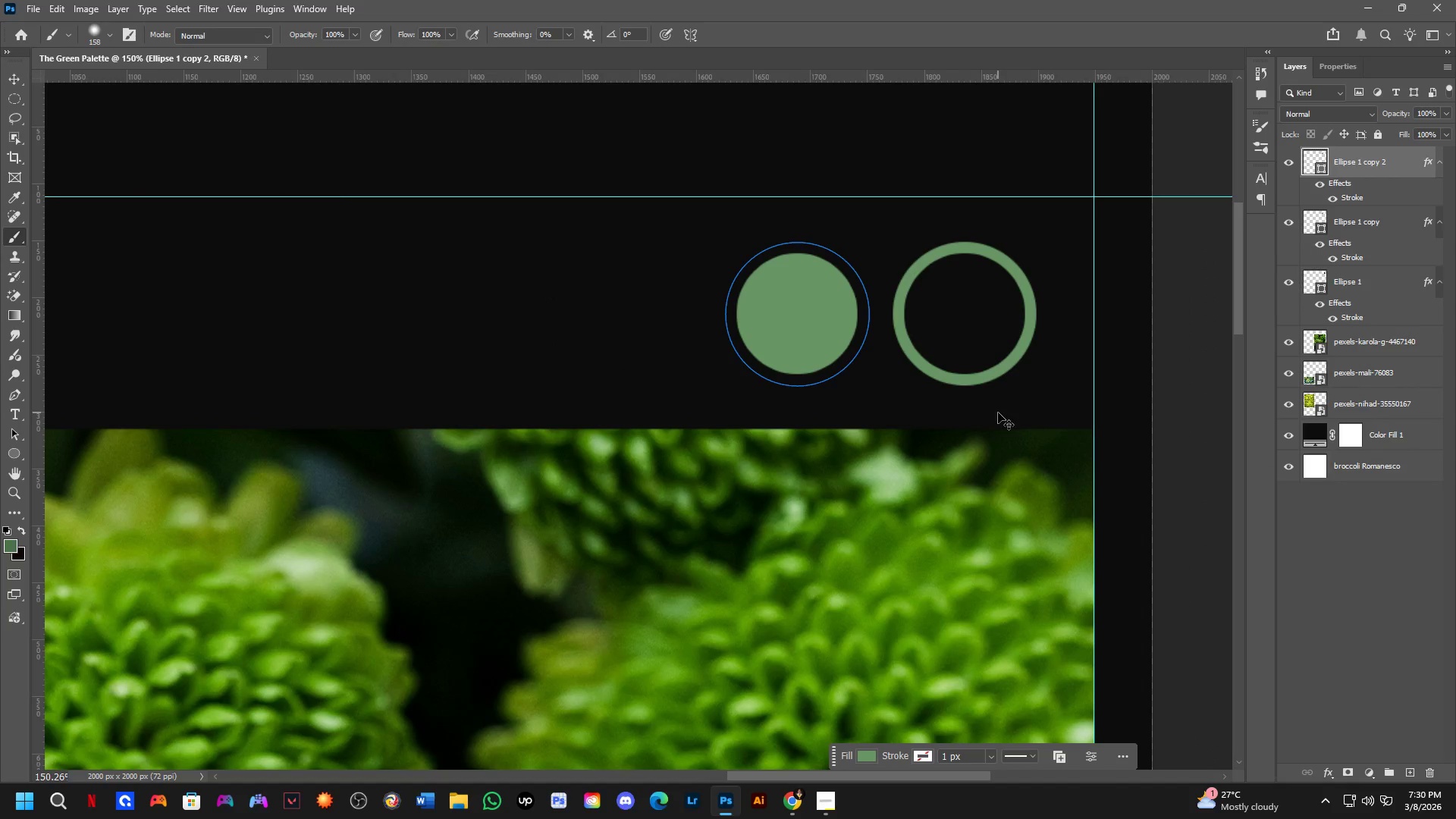 
key(Control+T)
 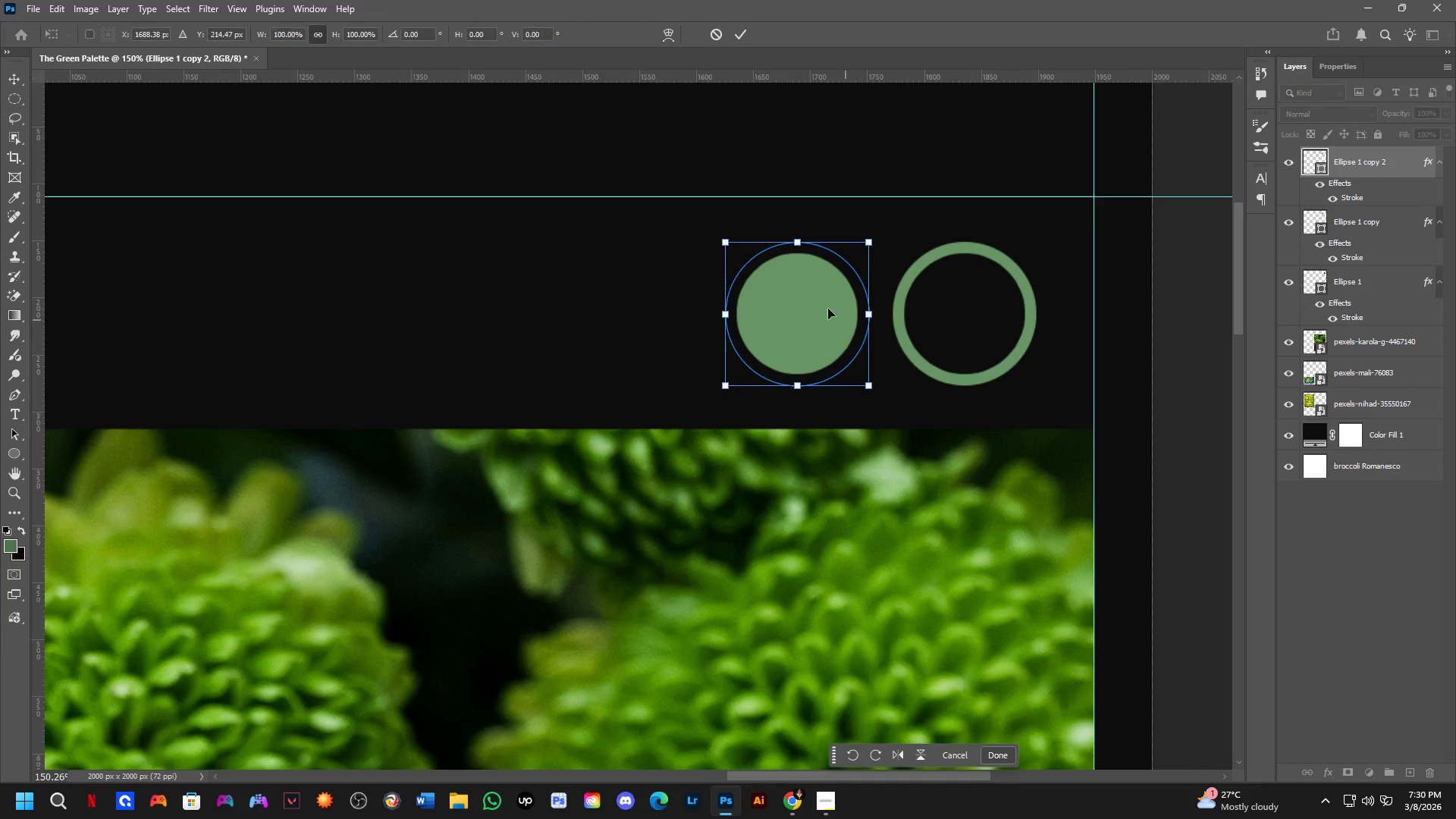 
scroll: coordinate [796, 275], scroll_direction: up, amount: 2.0
 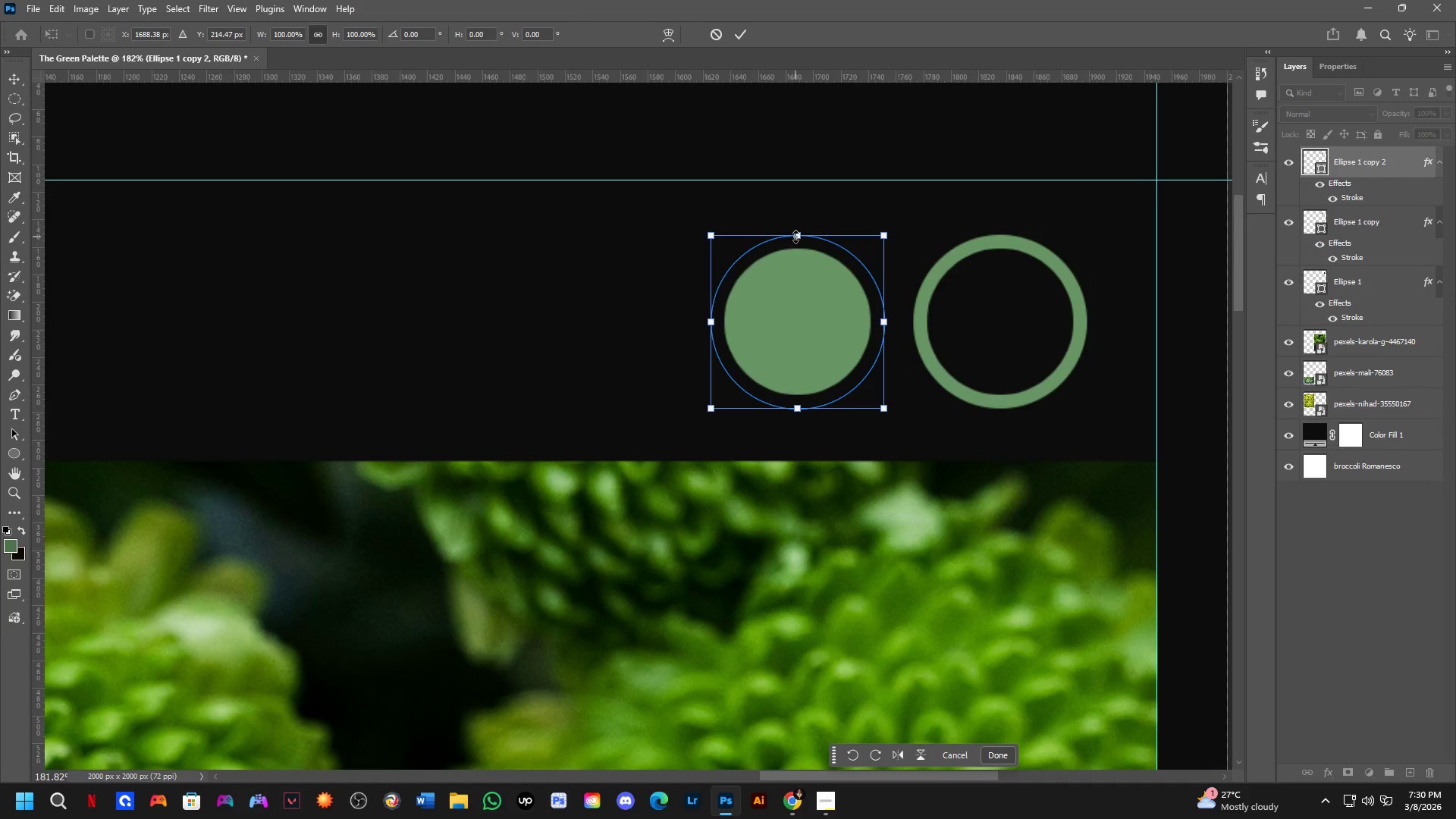 
left_click_drag(start_coordinate=[795, 237], to_coordinate=[802, 272])
 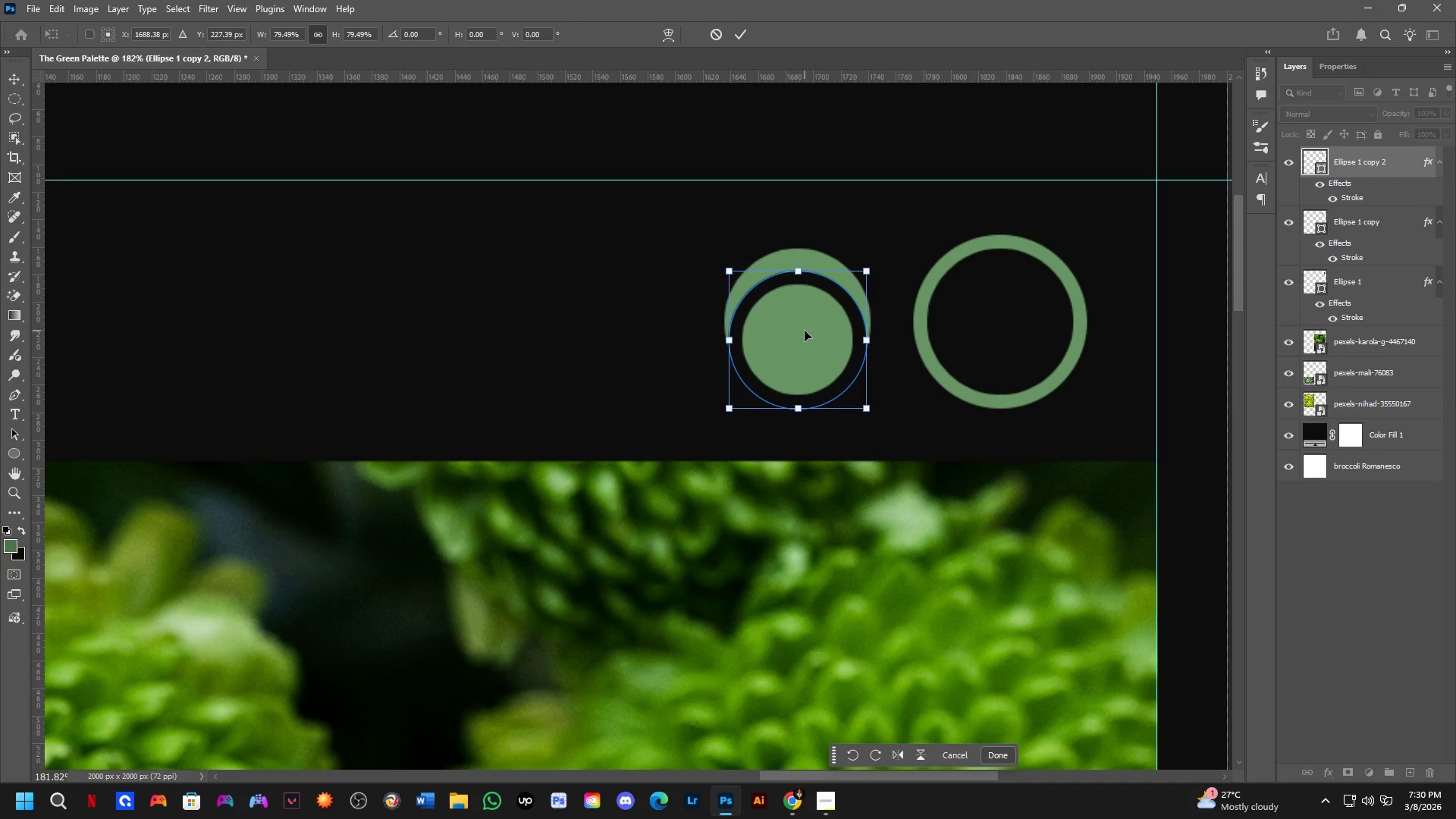 
left_click_drag(start_coordinate=[805, 331], to_coordinate=[805, 315])
 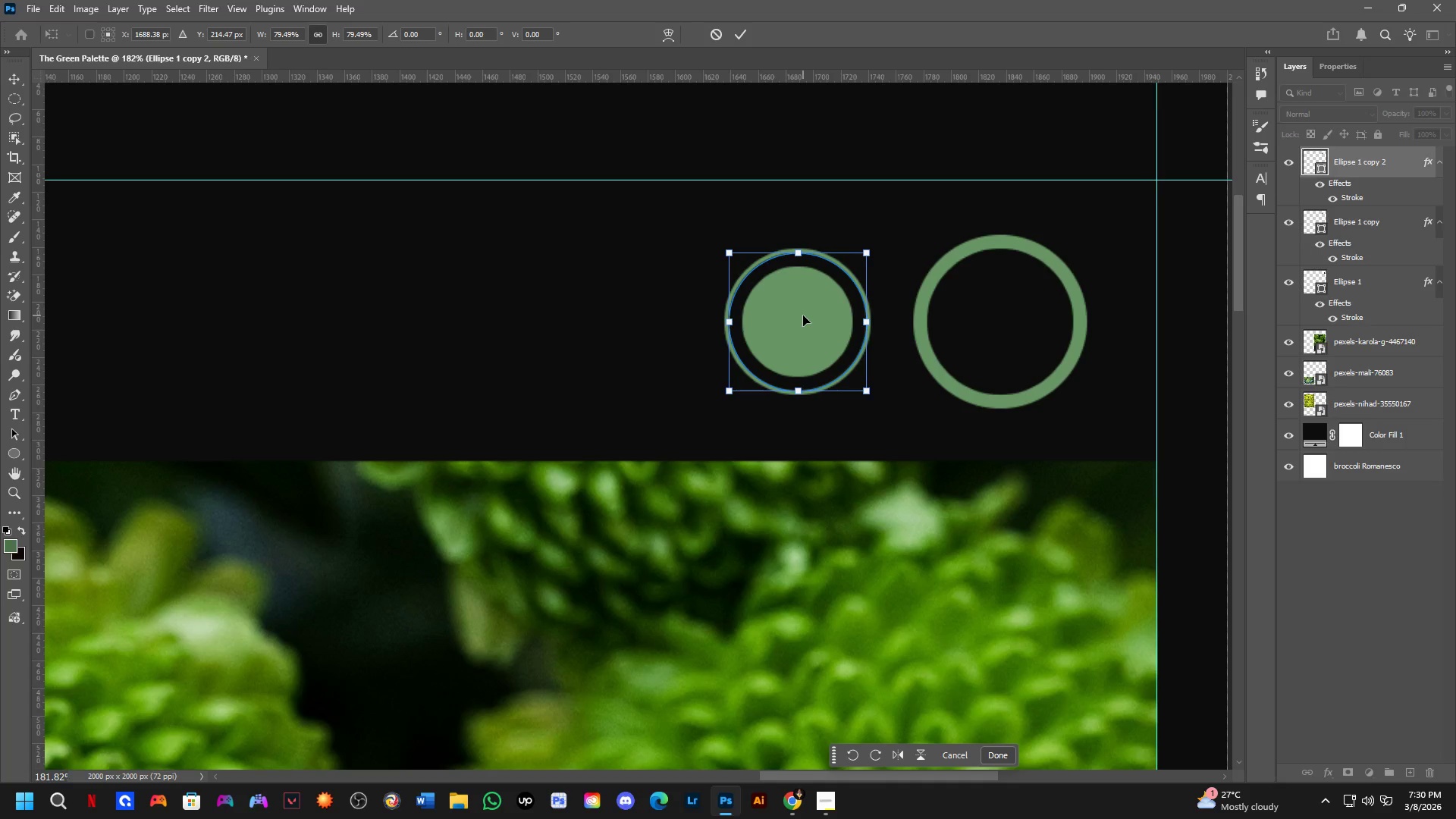 
key(NumpadEnter)
 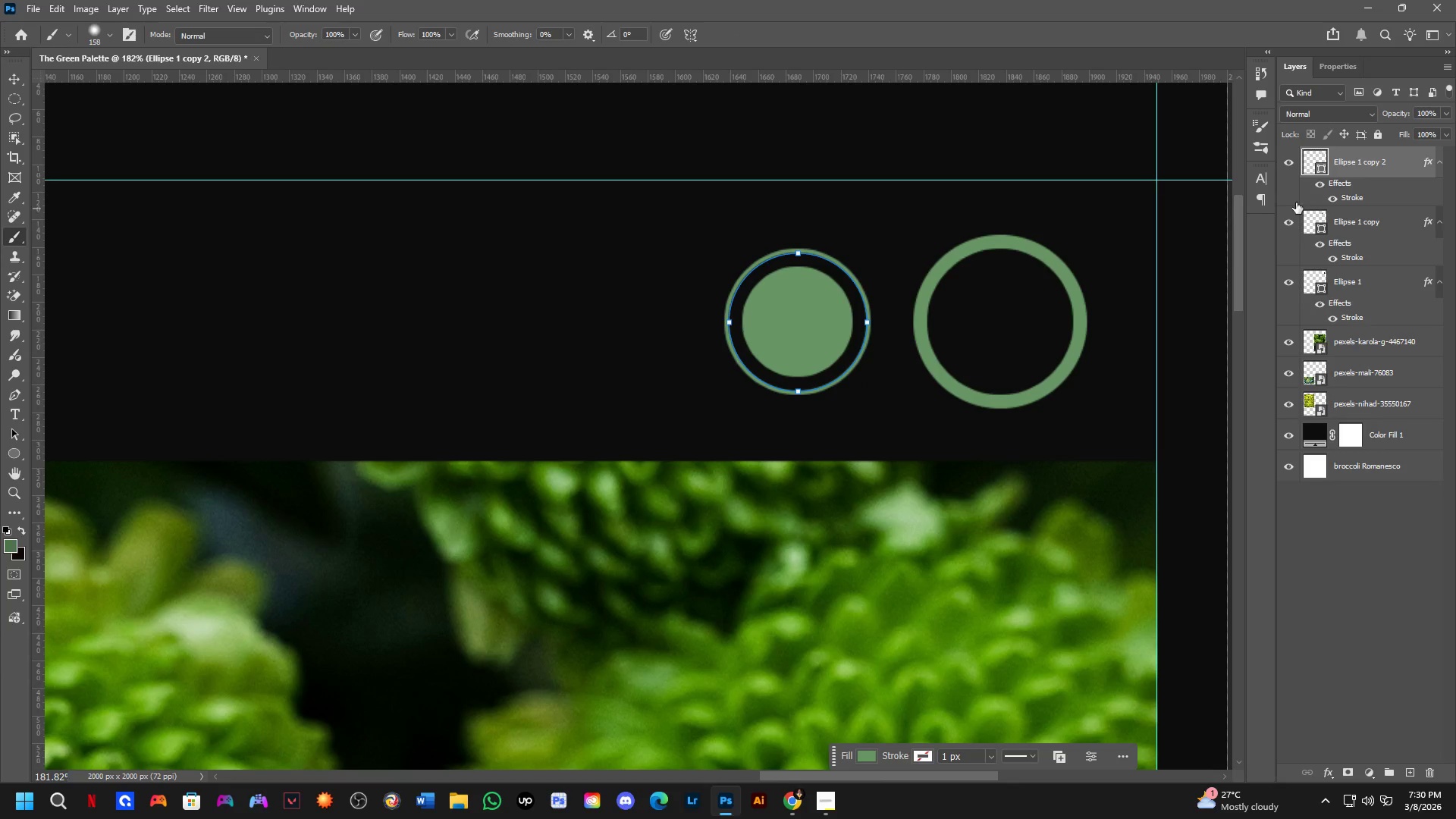 
left_click([1384, 218])
 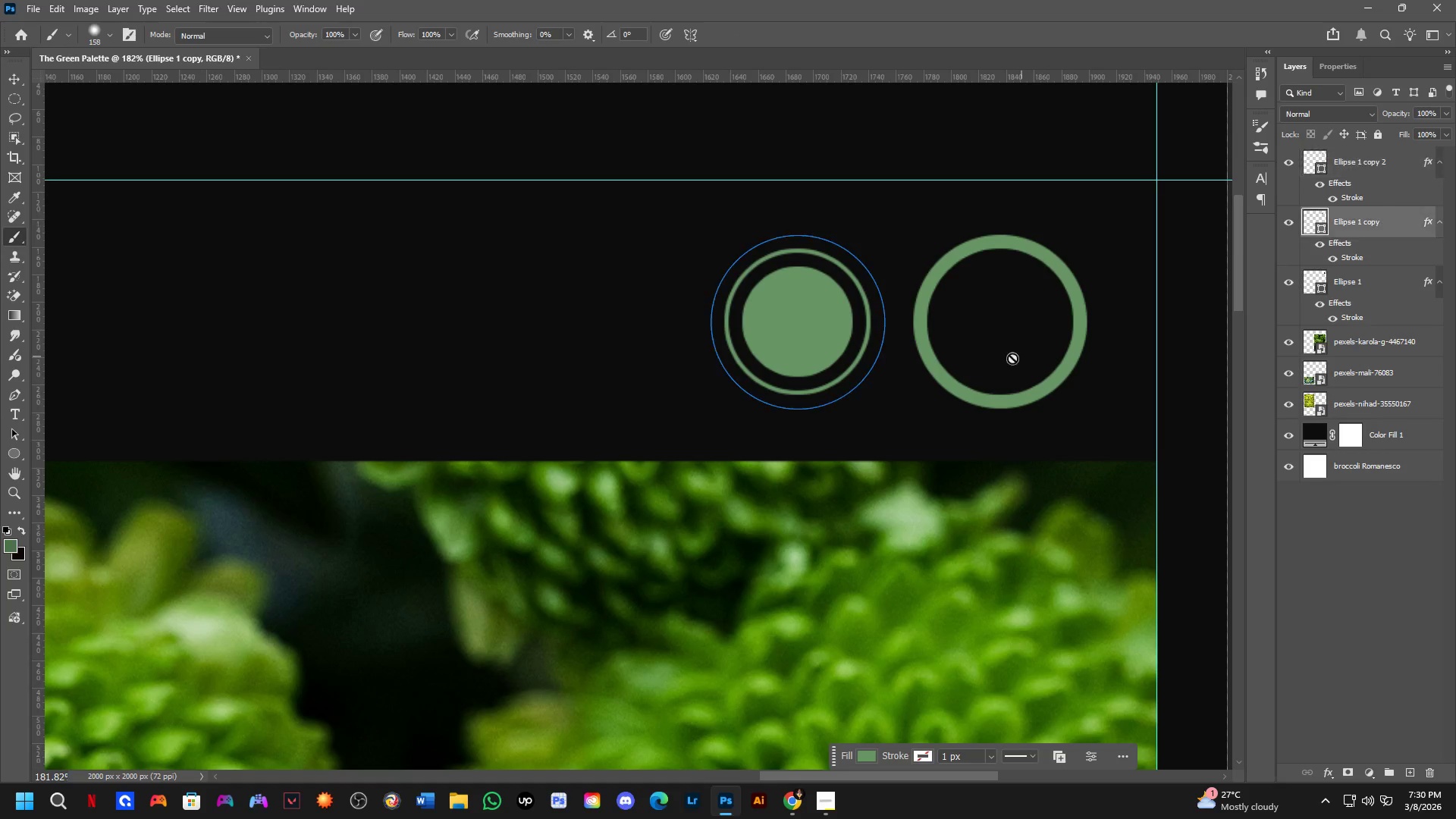 
scroll: coordinate [1048, 381], scroll_direction: down, amount: 14.0
 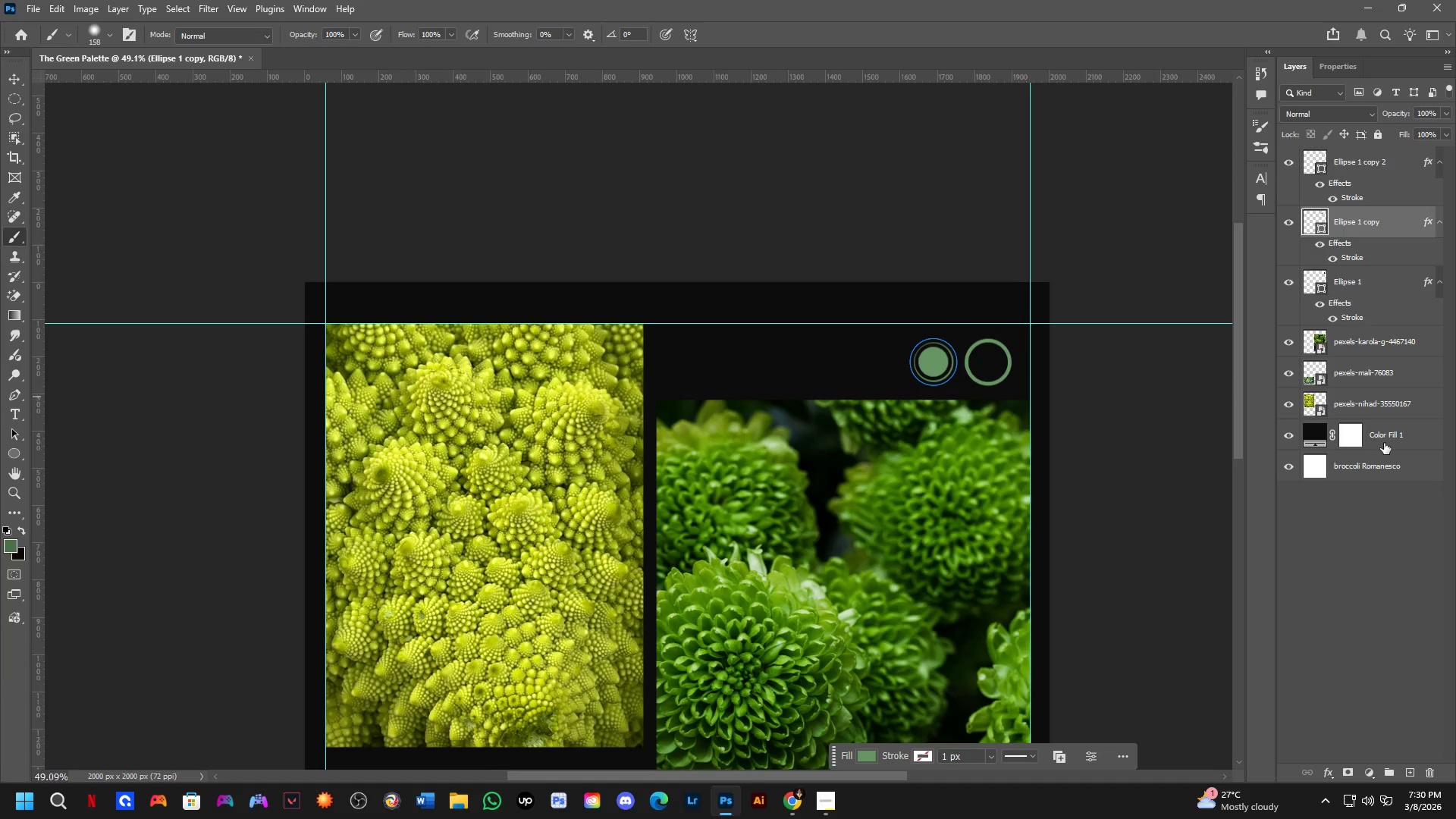 
hold_key(key=Space, duration=0.56)
 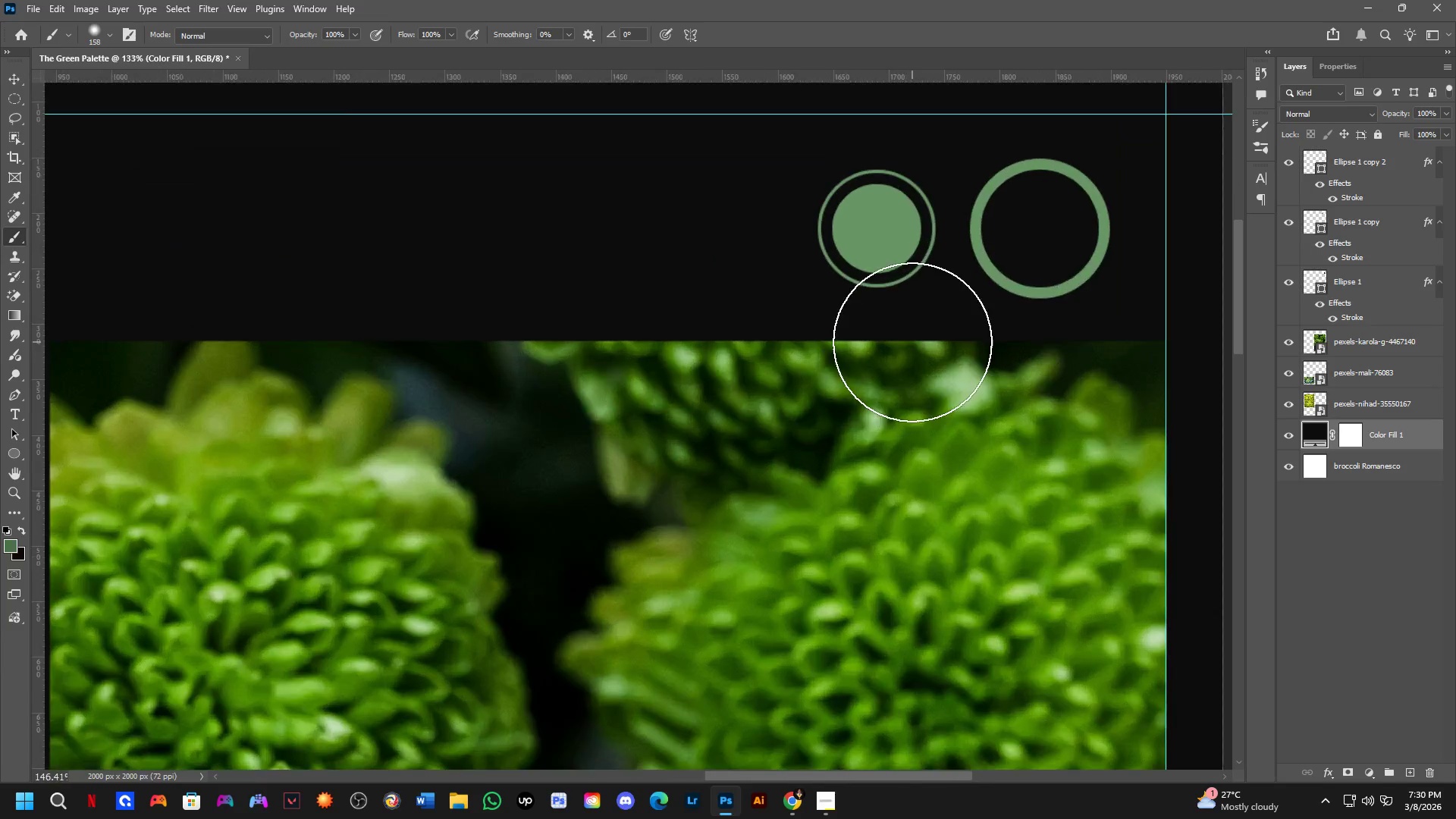 
scroll: coordinate [833, 389], scroll_direction: down, amount: 5.0
 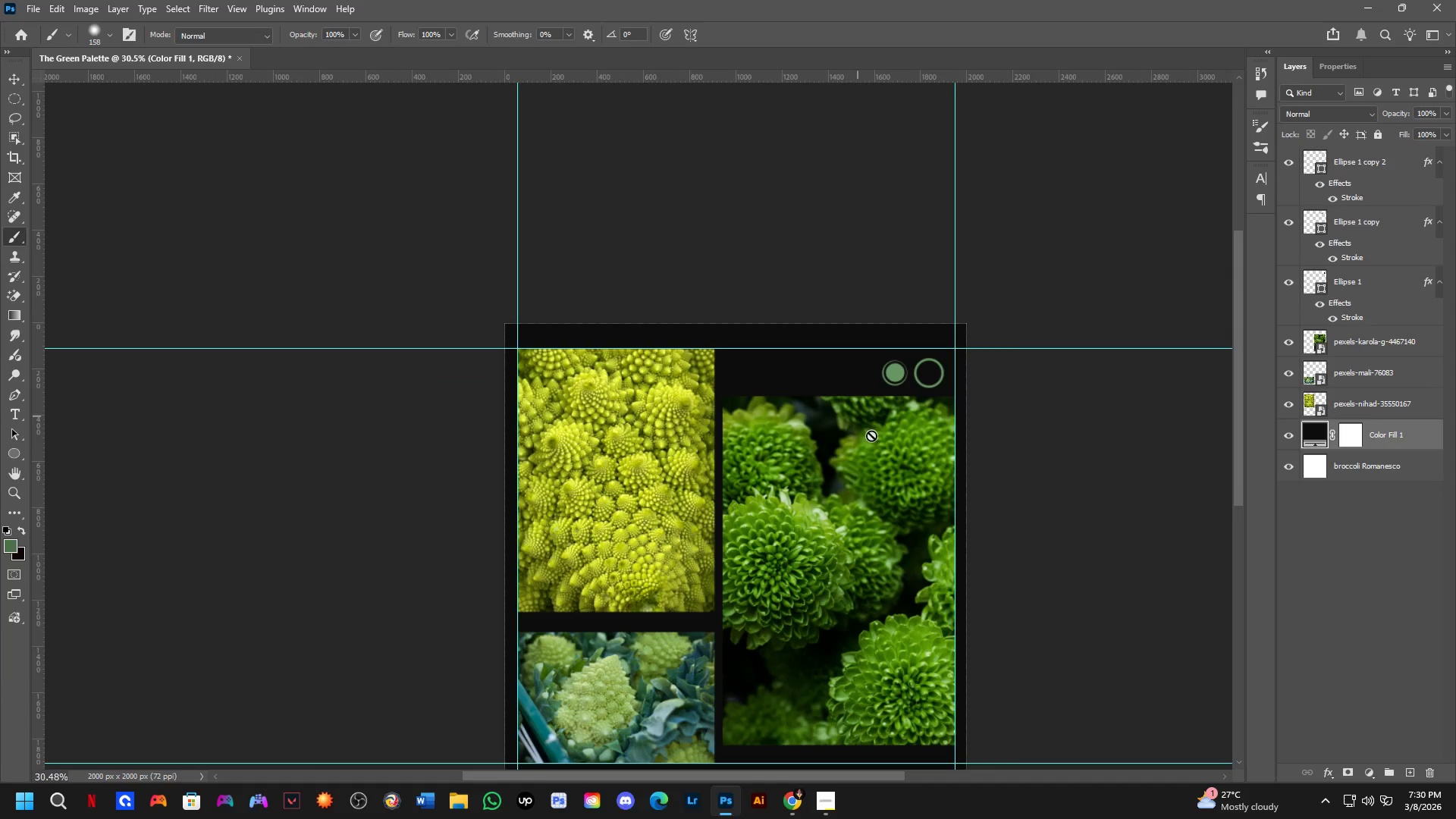 
left_click_drag(start_coordinate=[900, 494], to_coordinate=[906, 453])
 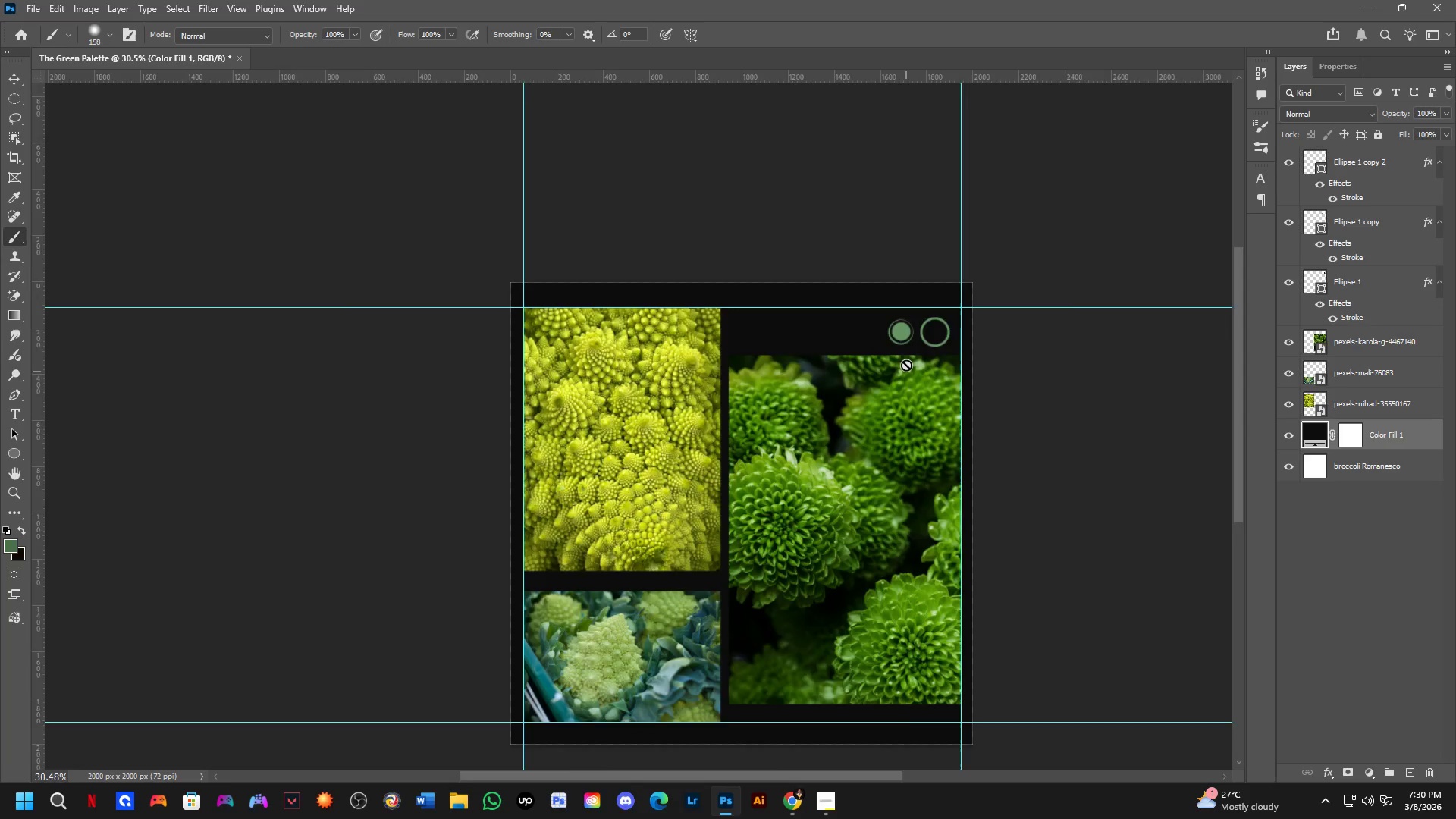 
key(Shift+ShiftLeft)
 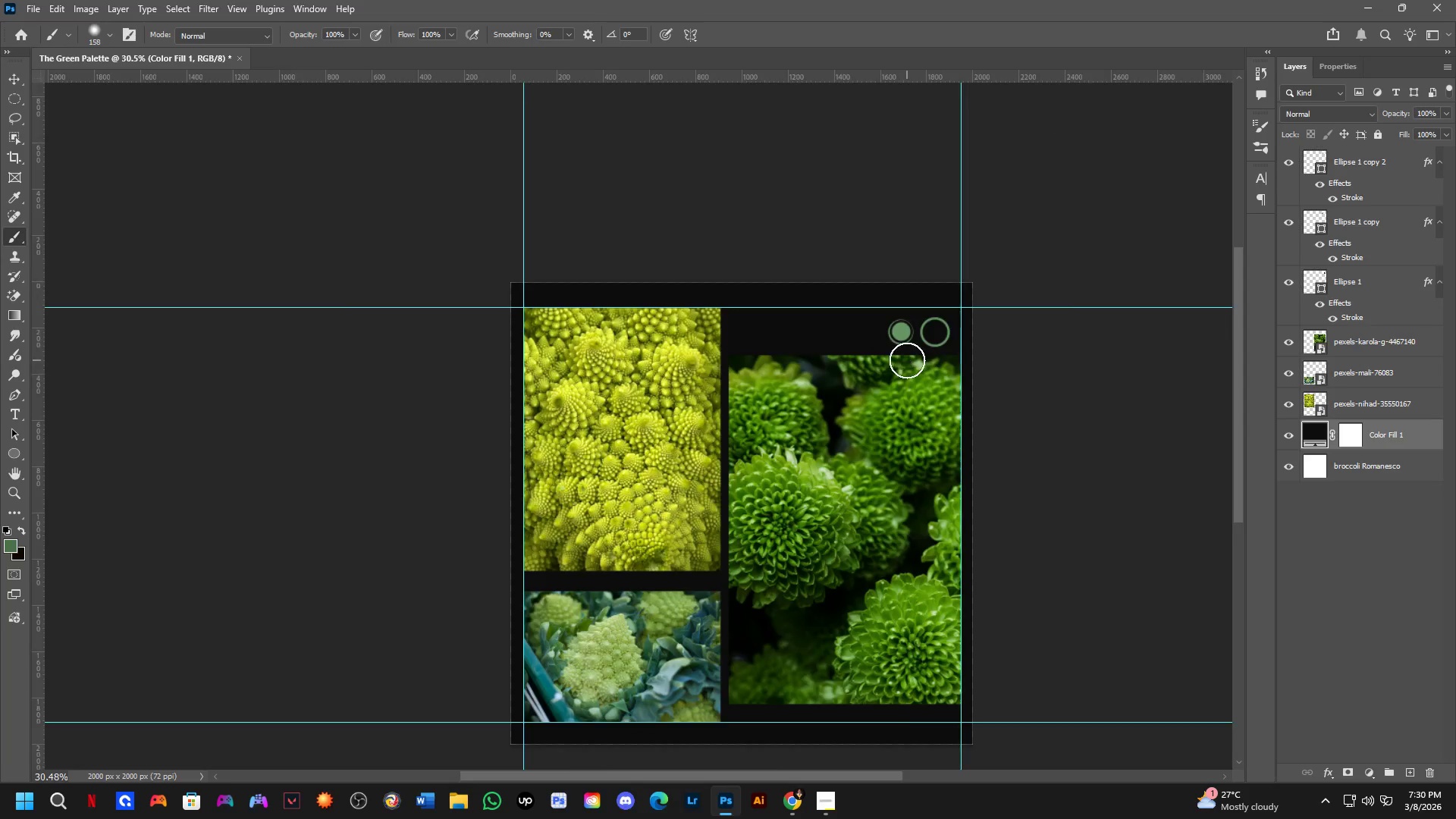 
scroll: coordinate [905, 281], scroll_direction: up, amount: 2.0
 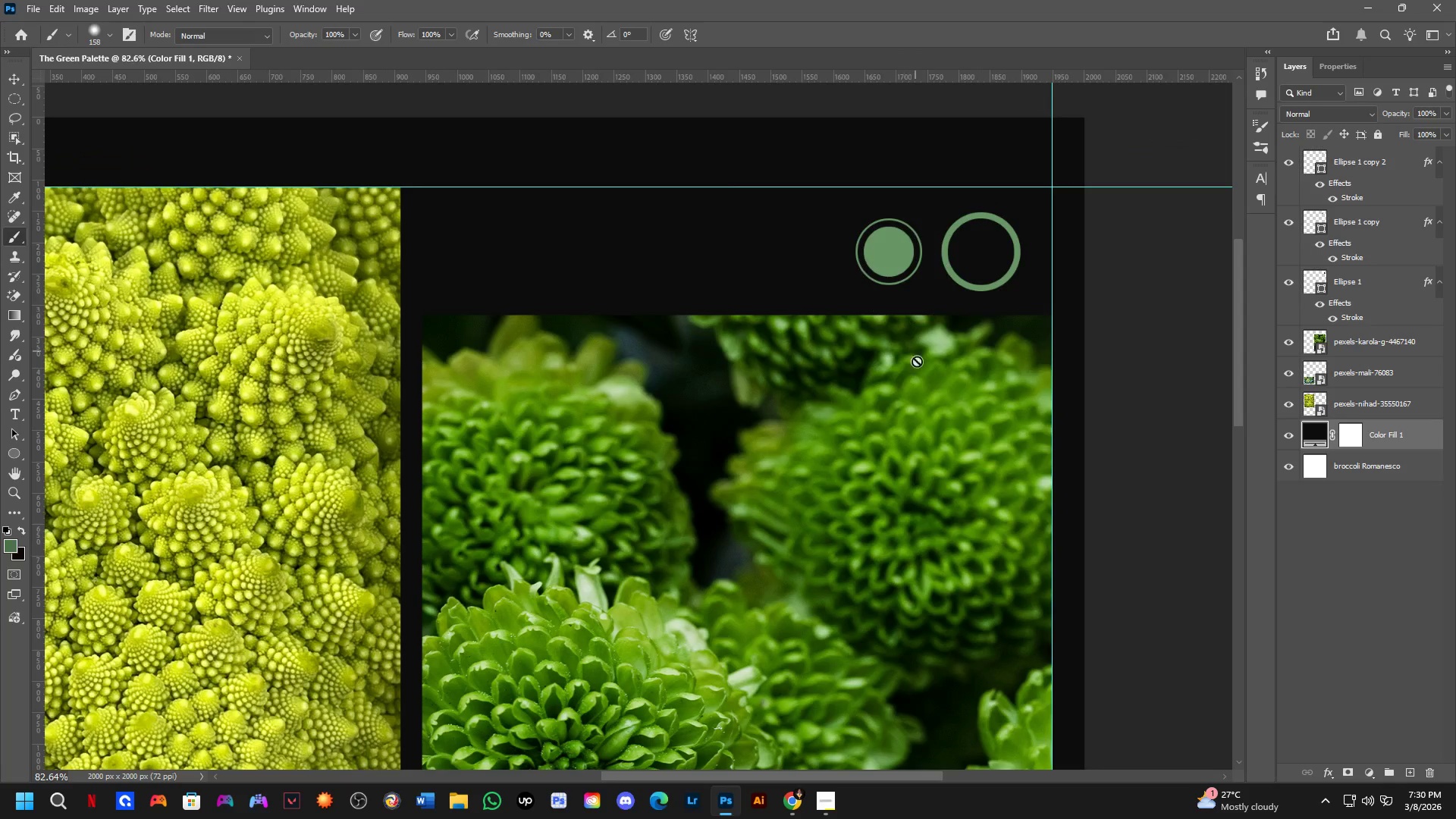 
hold_key(key=Space, duration=0.5)
 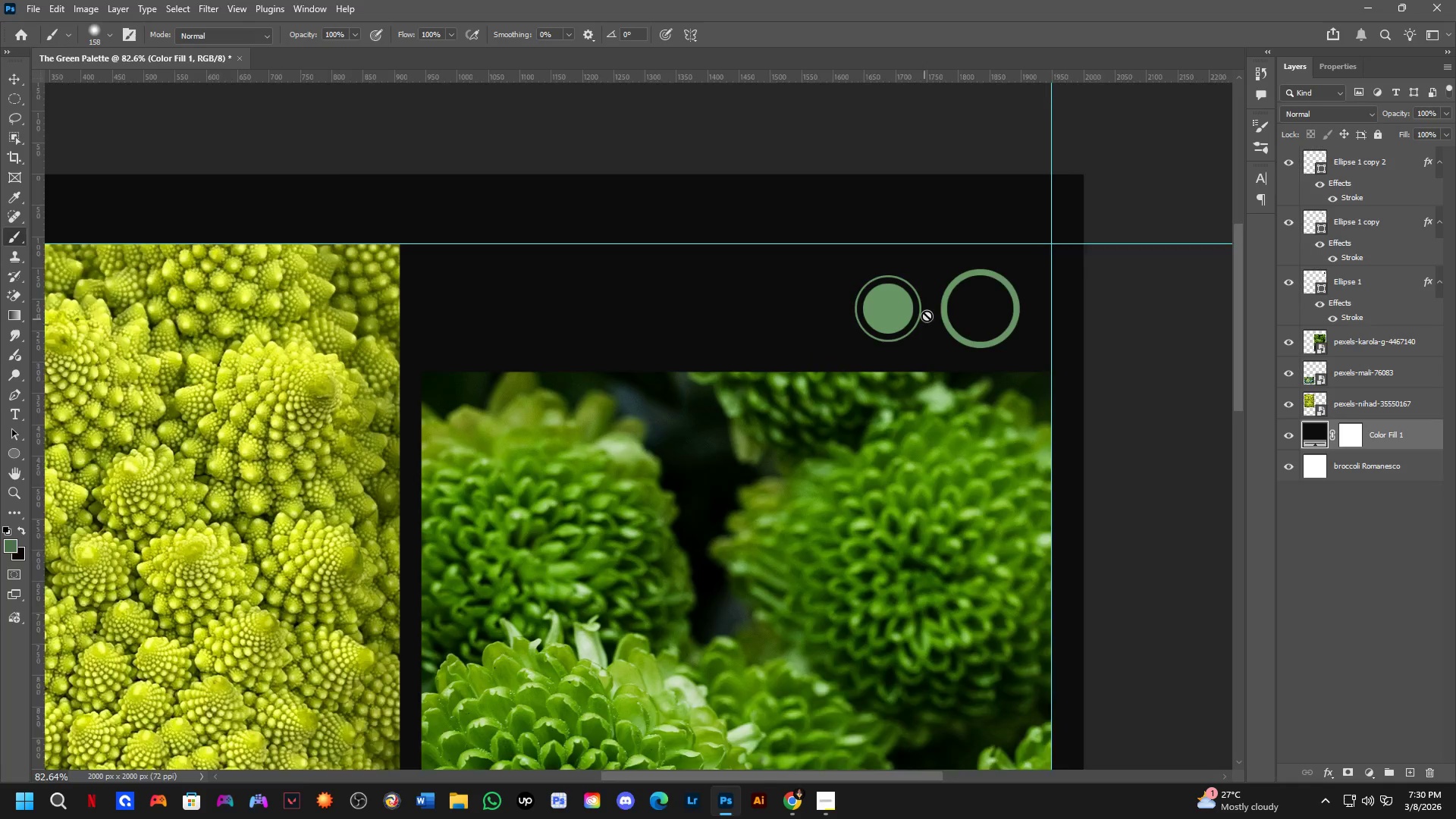 
left_click_drag(start_coordinate=[924, 394], to_coordinate=[924, 442])
 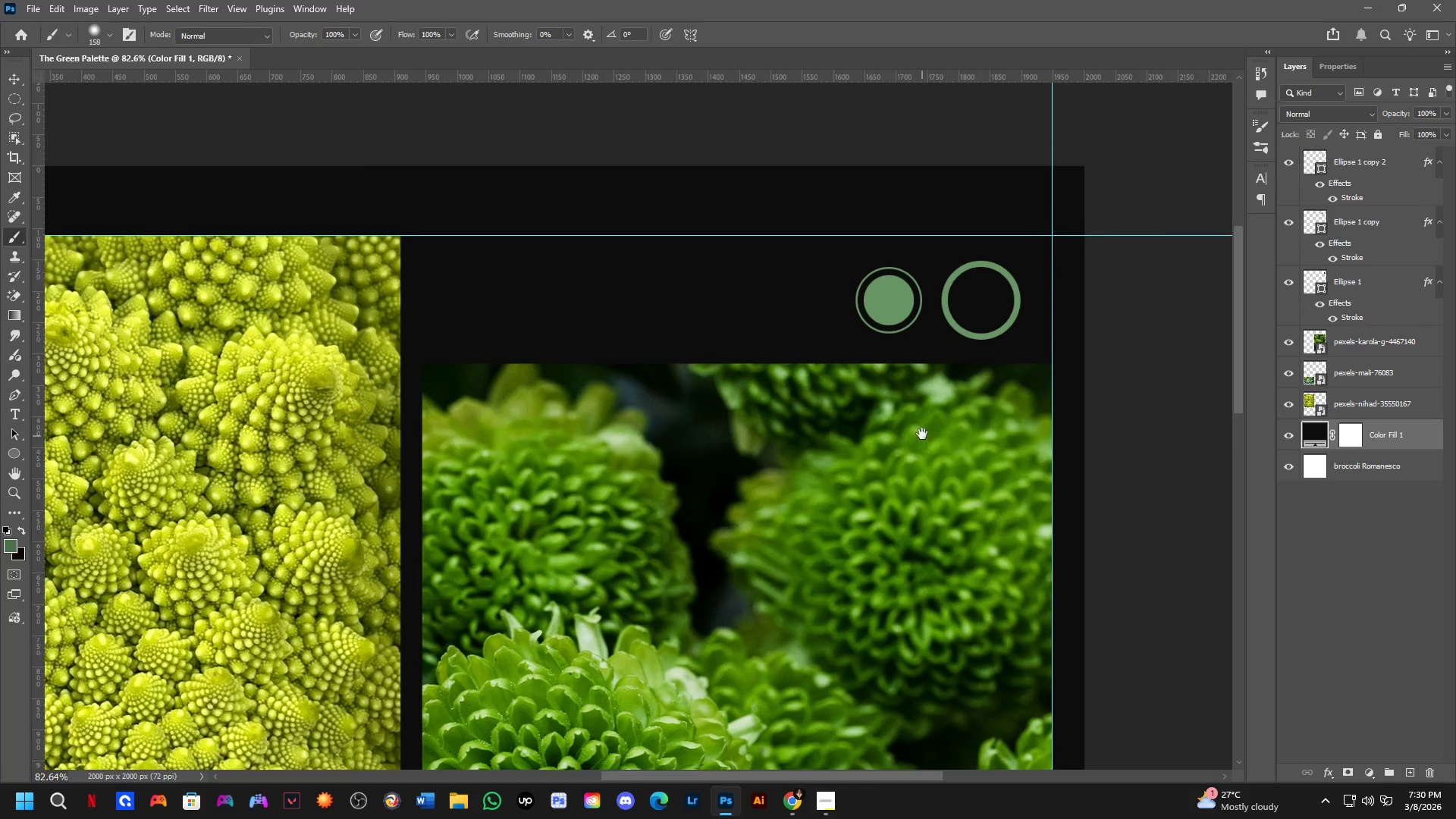 
scroll: coordinate [931, 312], scroll_direction: up, amount: 1.0
 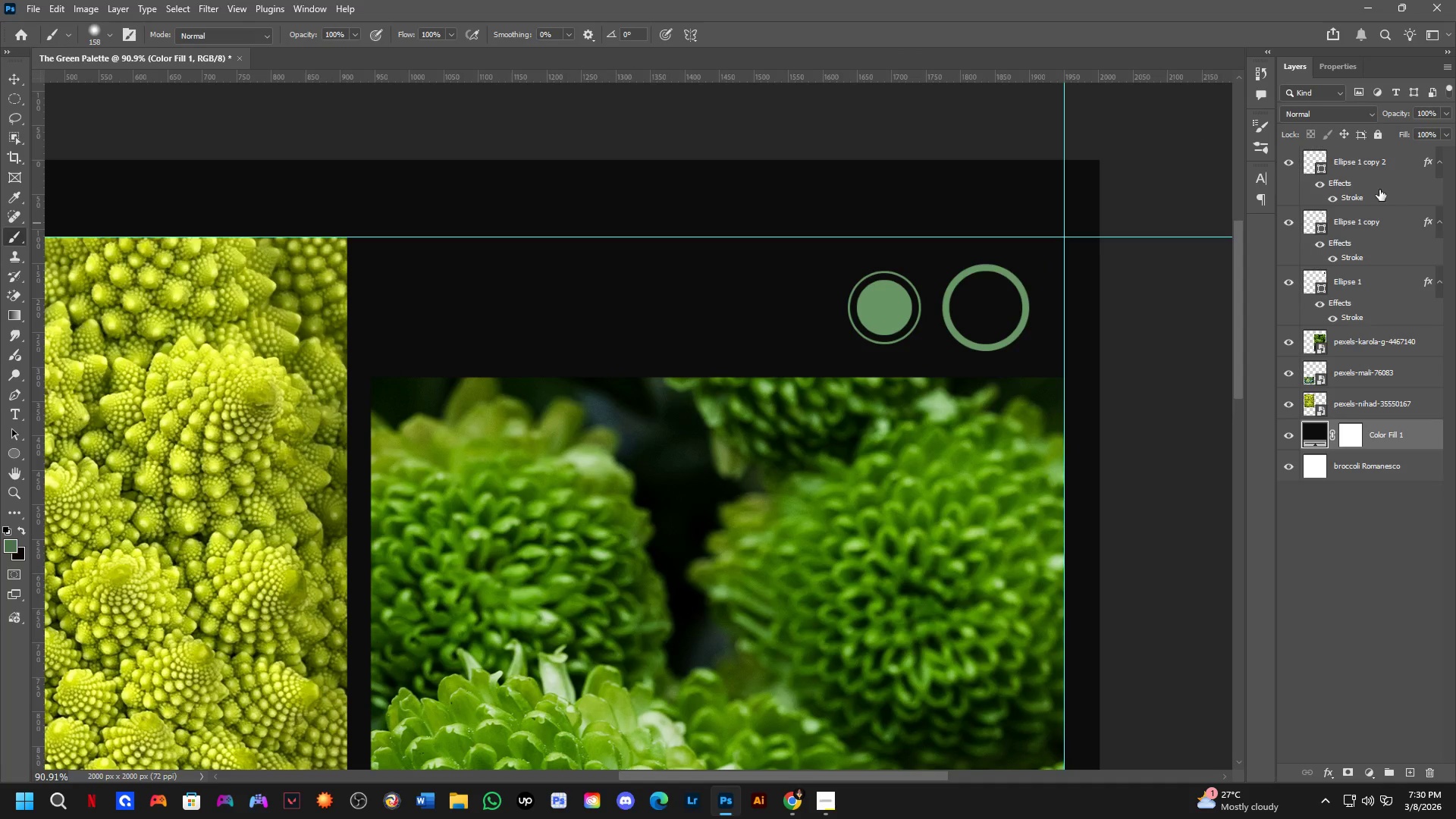 
left_click([1376, 161])
 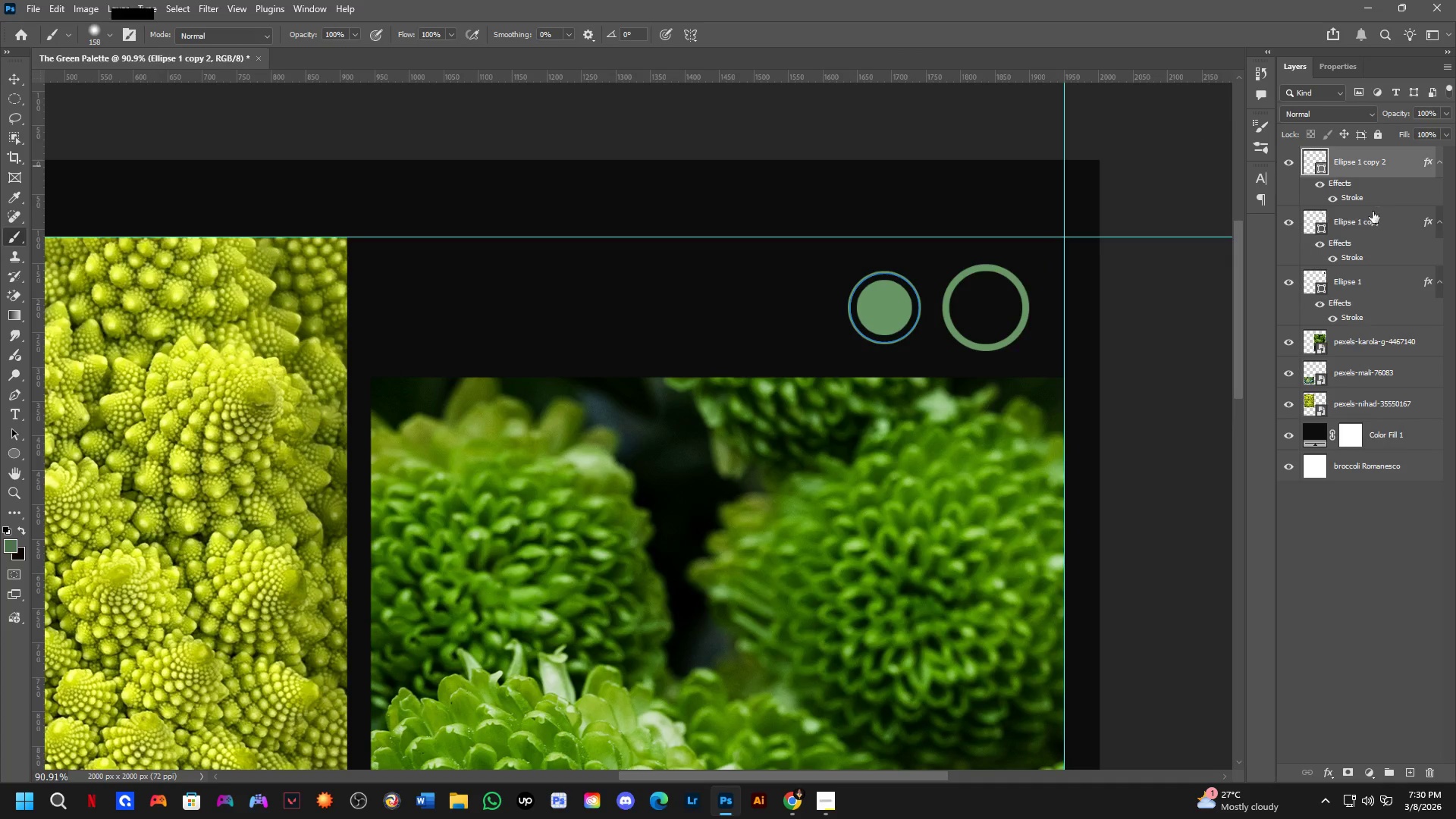 
hold_key(key=ShiftLeft, duration=0.34)
double_click([1372, 228])
 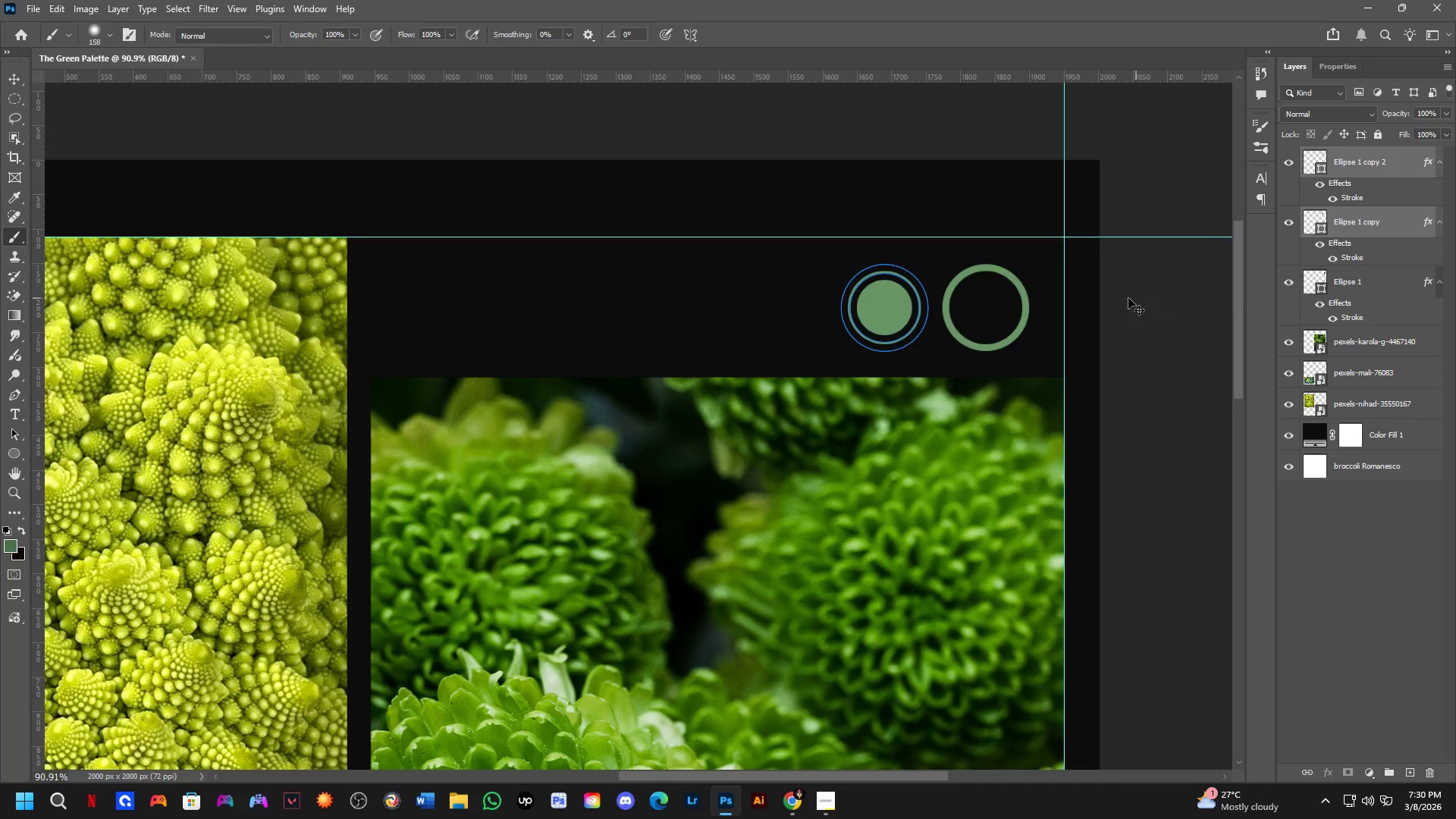 
key(Control+T)
 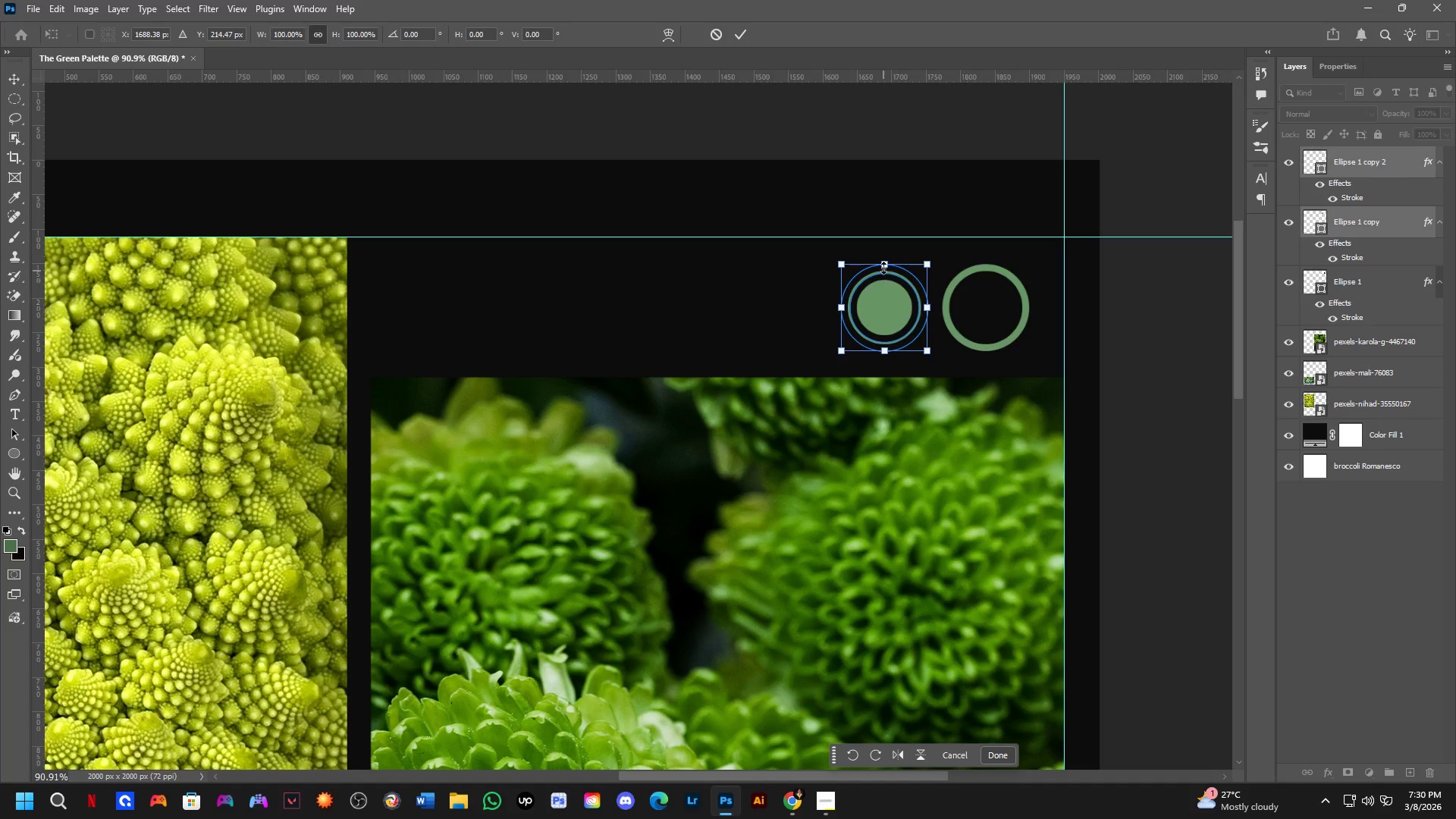 
left_click_drag(start_coordinate=[883, 265], to_coordinate=[883, 249])
 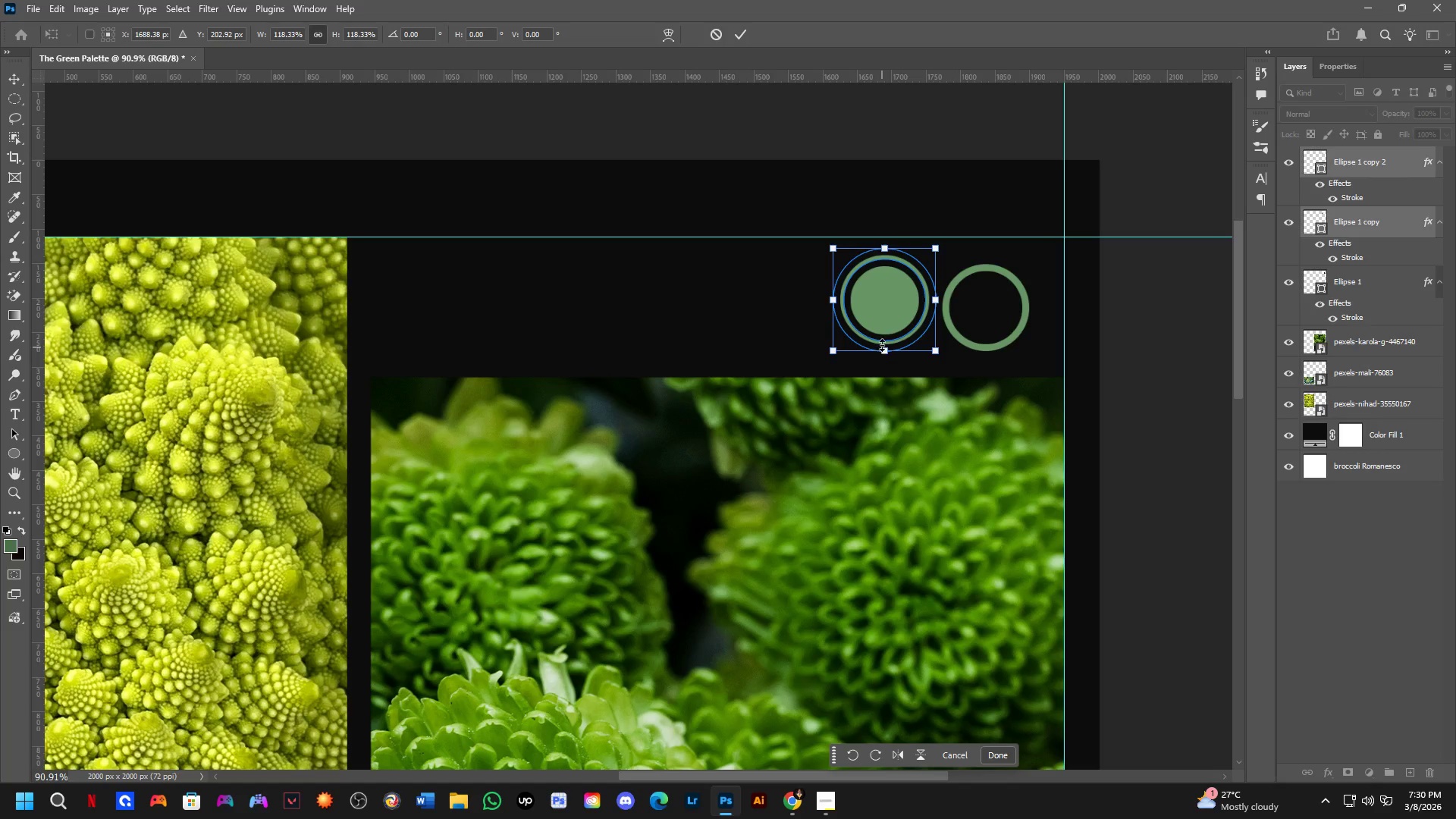 
left_click_drag(start_coordinate=[880, 303], to_coordinate=[880, 312])
 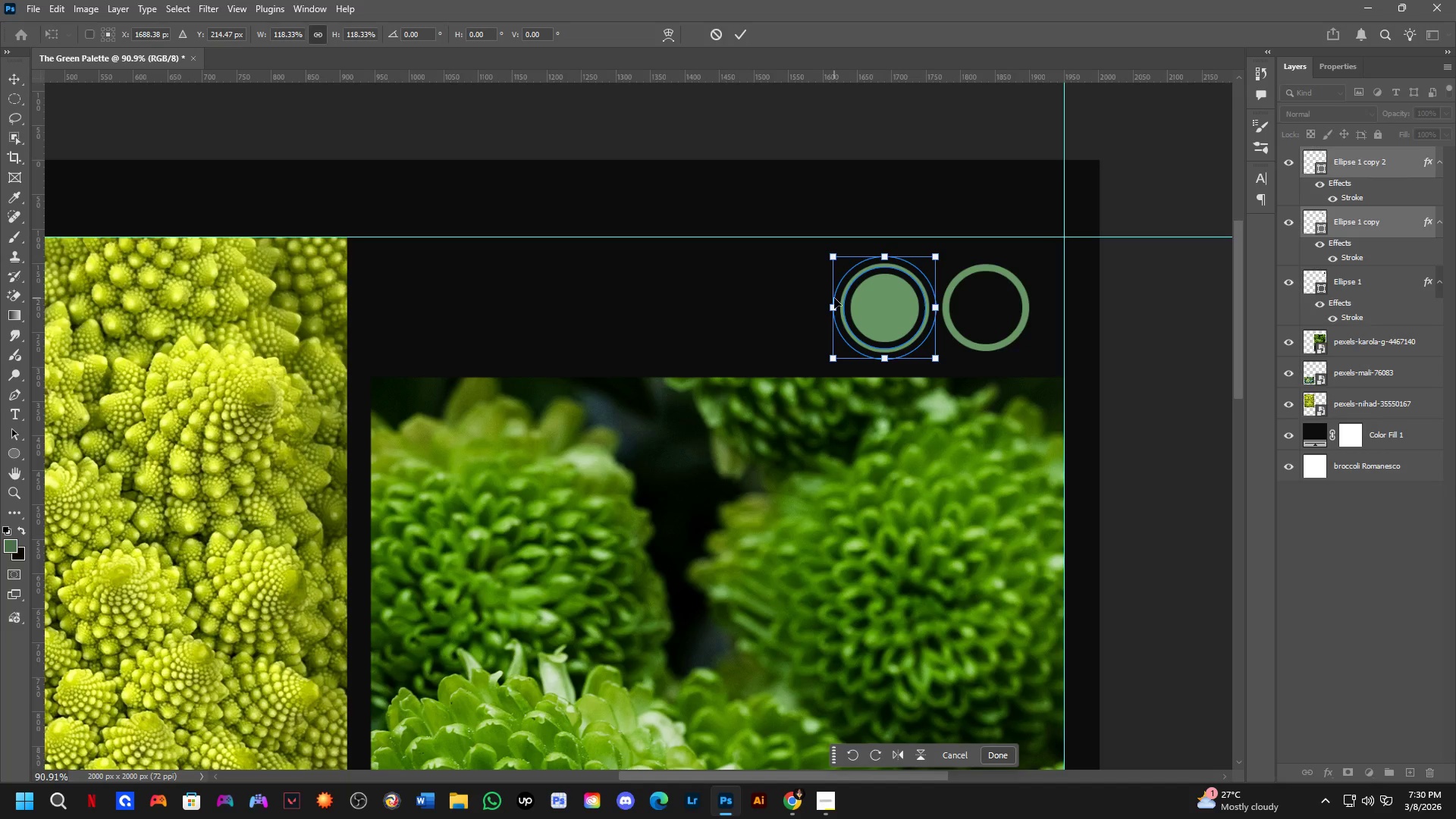 
key(NumpadEnter)
 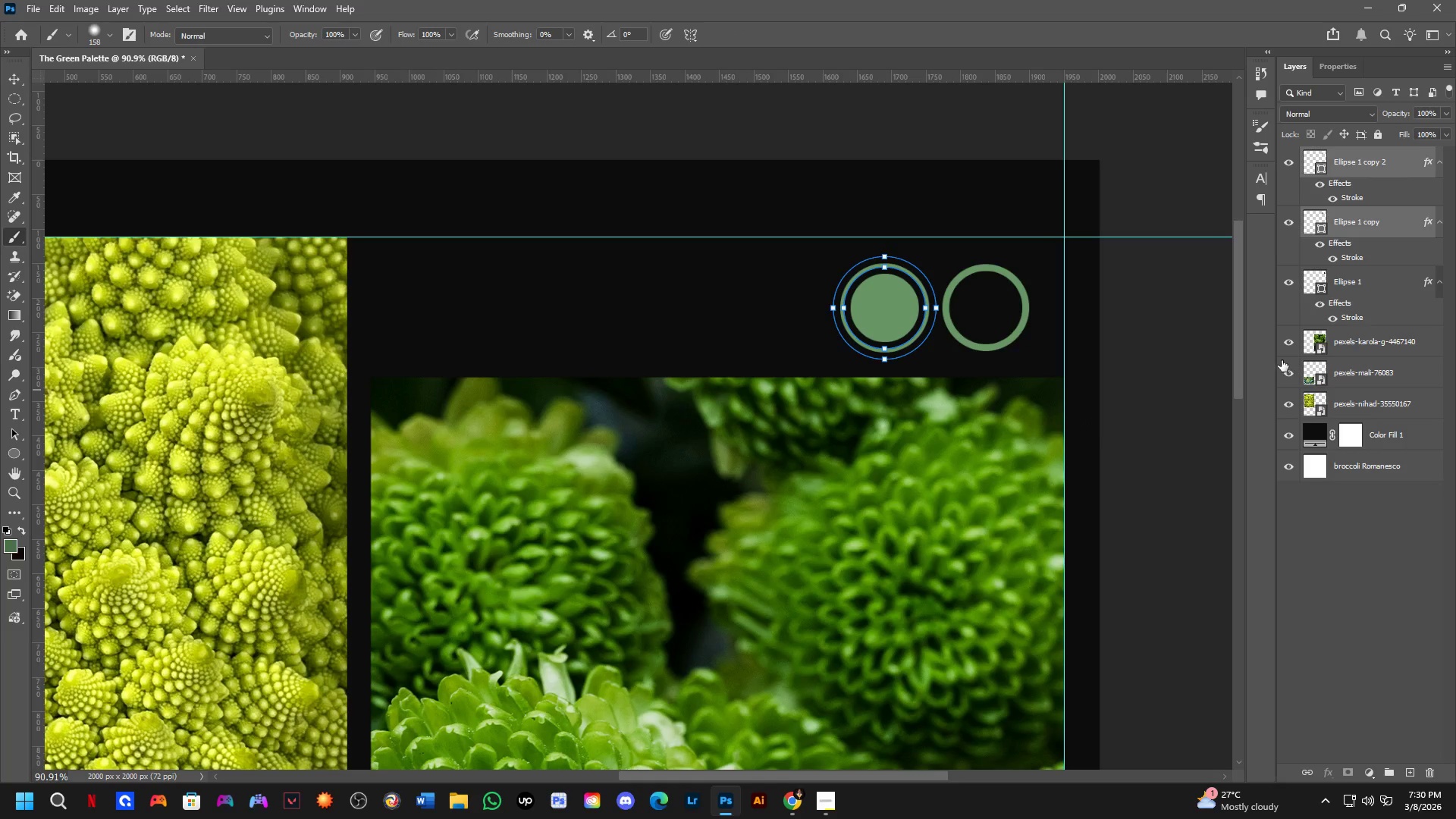 
wait(7.2)
 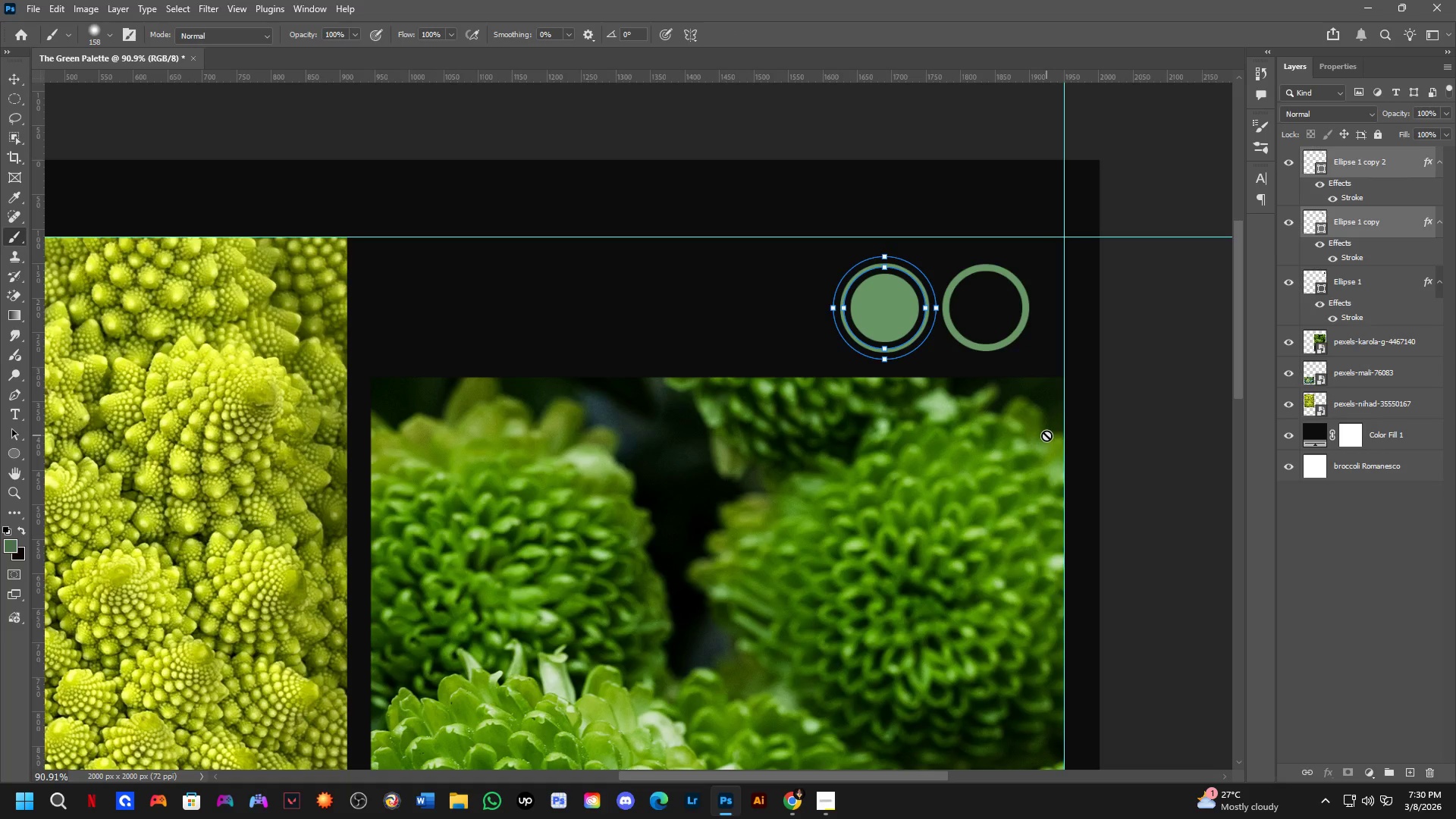 
left_click([1396, 336])
 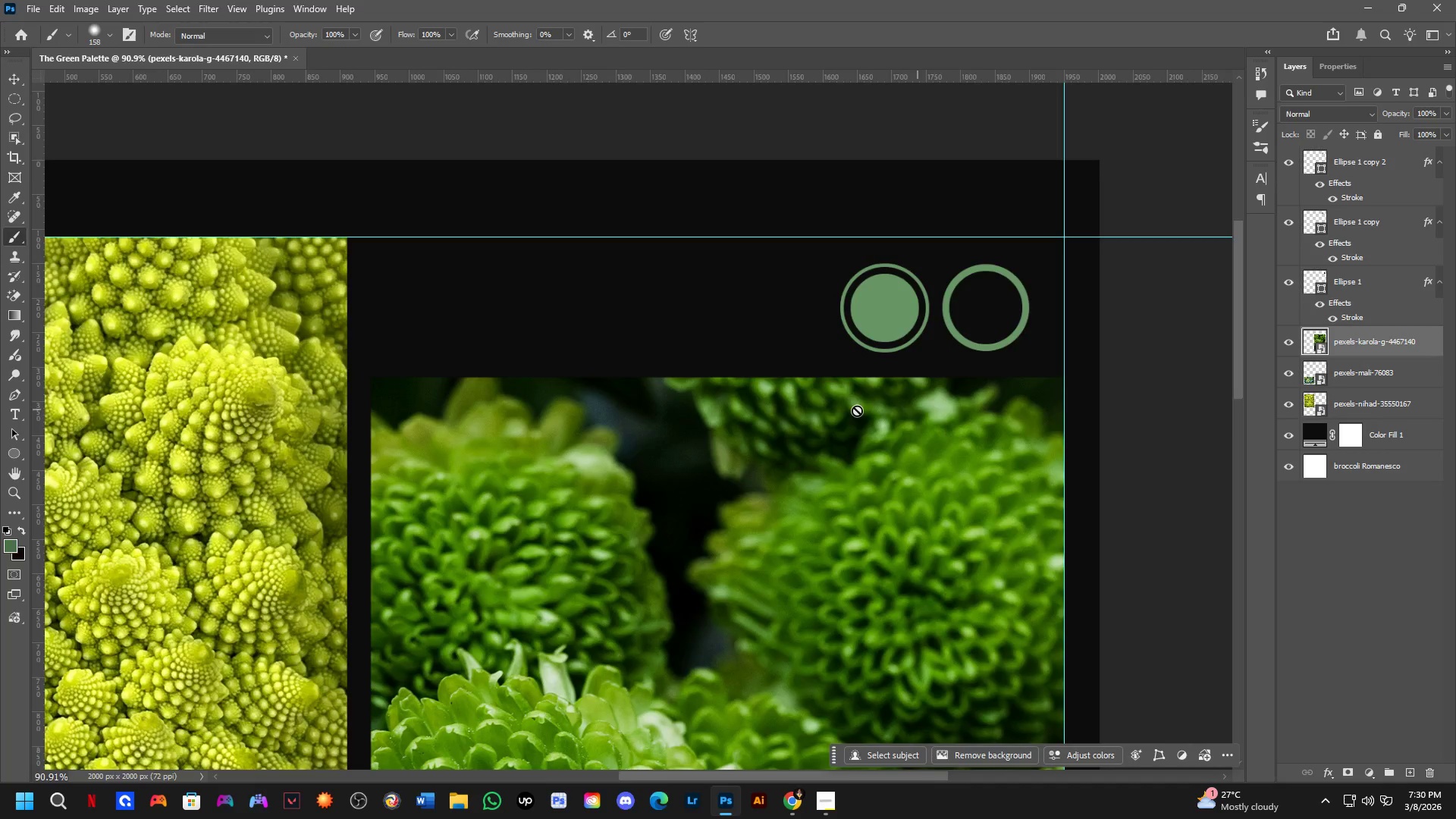 
hold_key(key=Space, duration=0.95)
 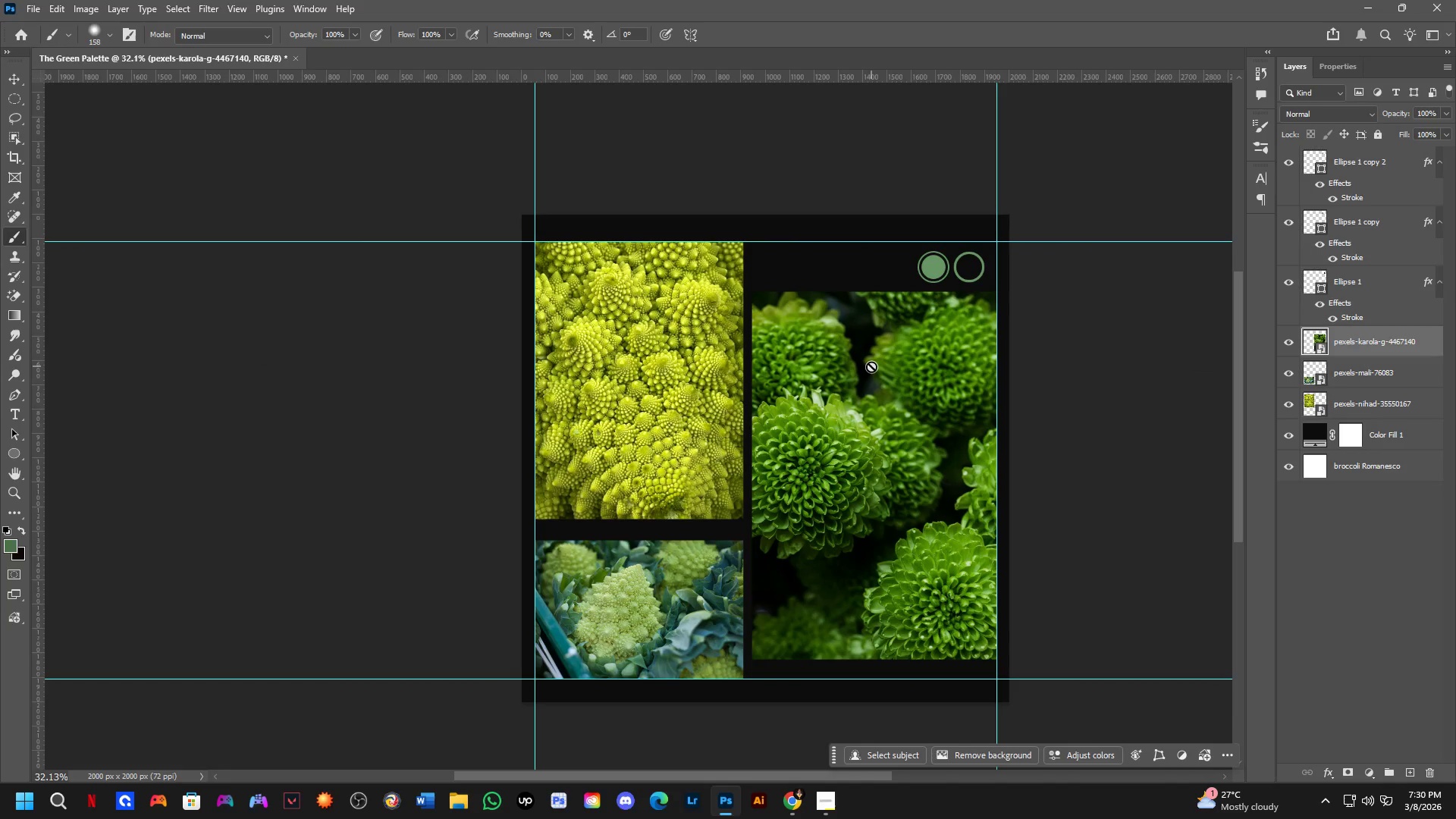 
scroll: coordinate [759, 485], scroll_direction: down, amount: 11.0
 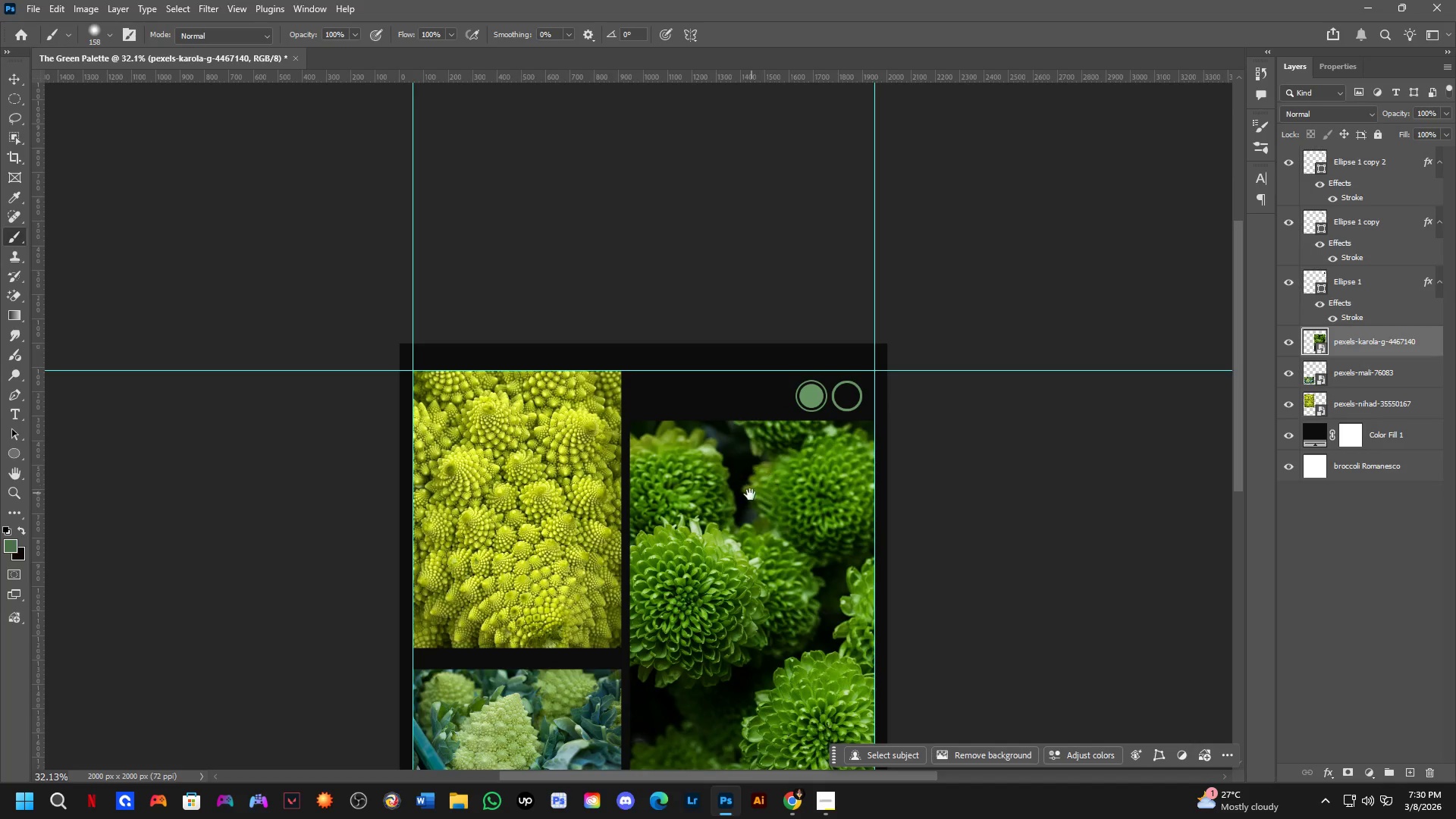 
left_click_drag(start_coordinate=[749, 495], to_coordinate=[871, 366])
 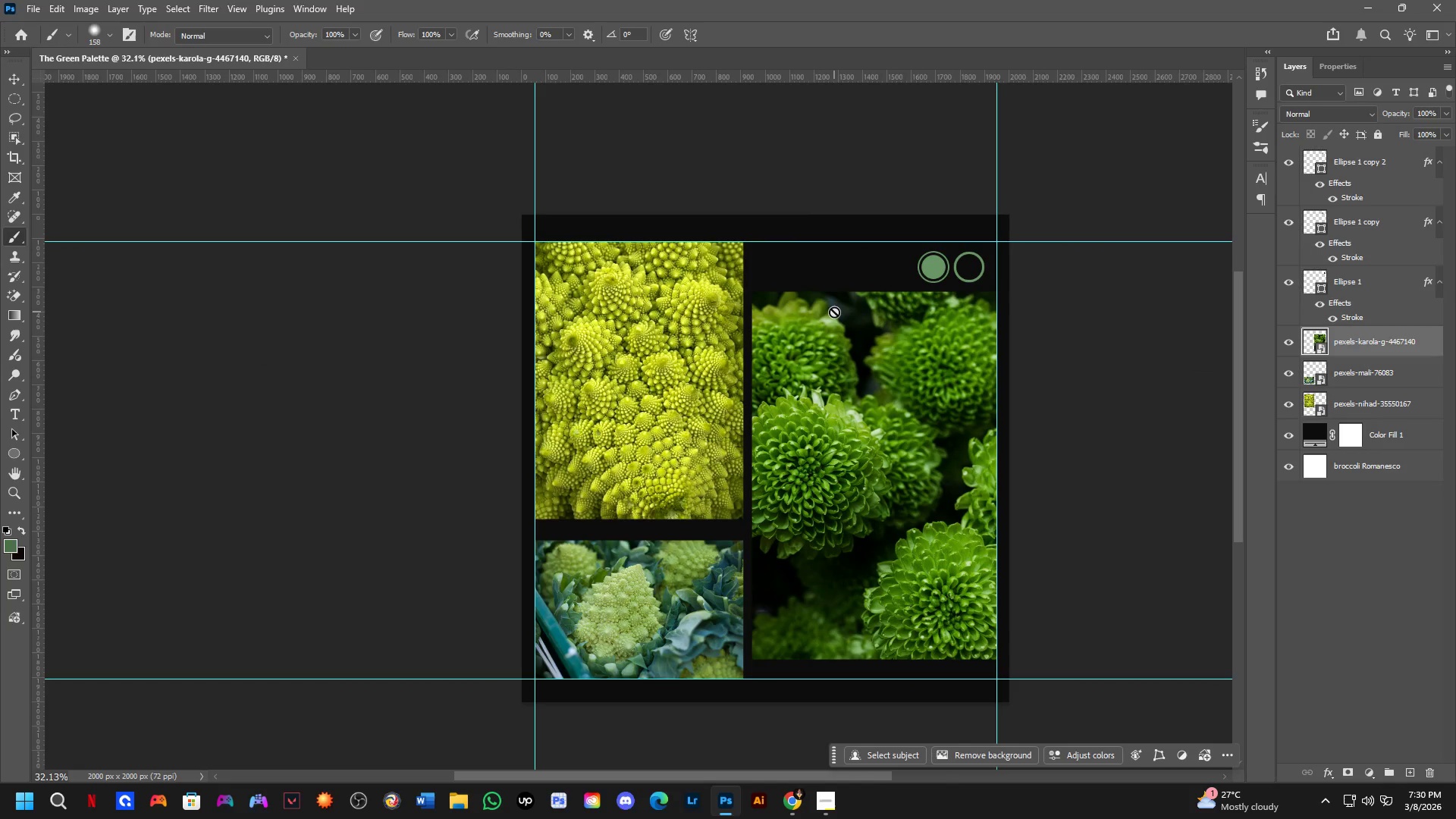 
wait(12.42)
 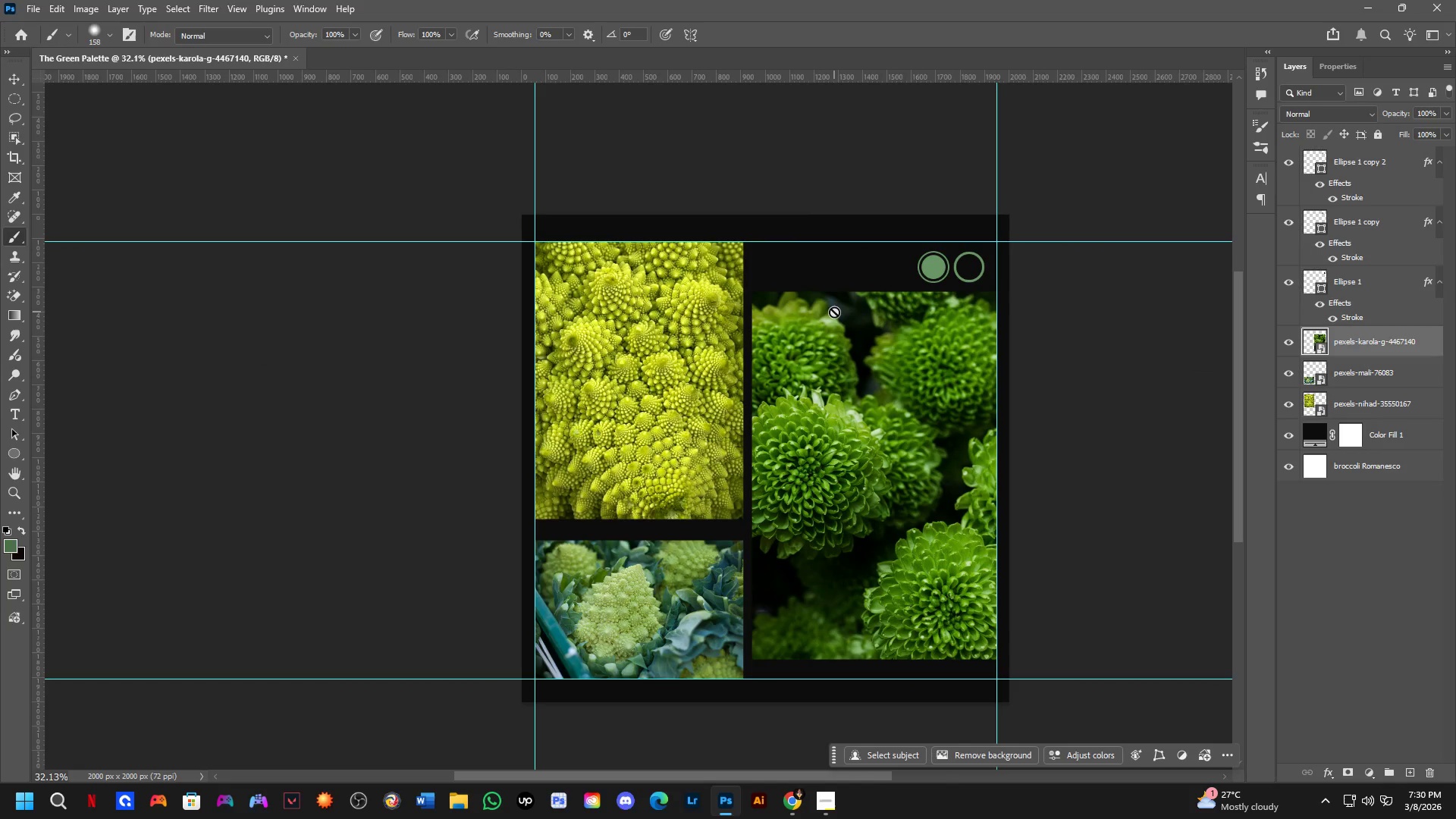 
scroll: coordinate [671, 287], scroll_direction: none, amount: 0.0
 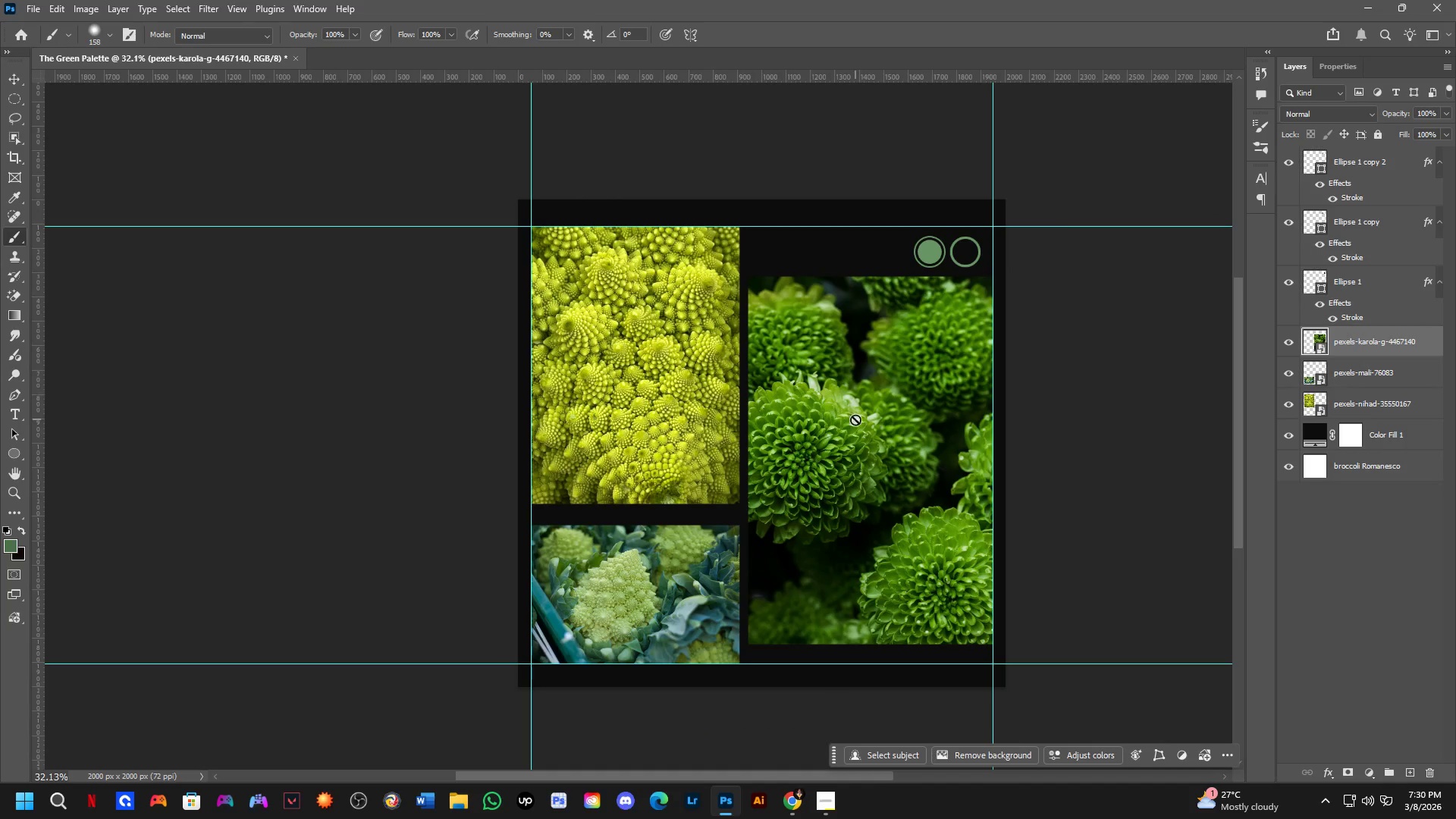 
hold_key(key=Space, duration=0.47)
 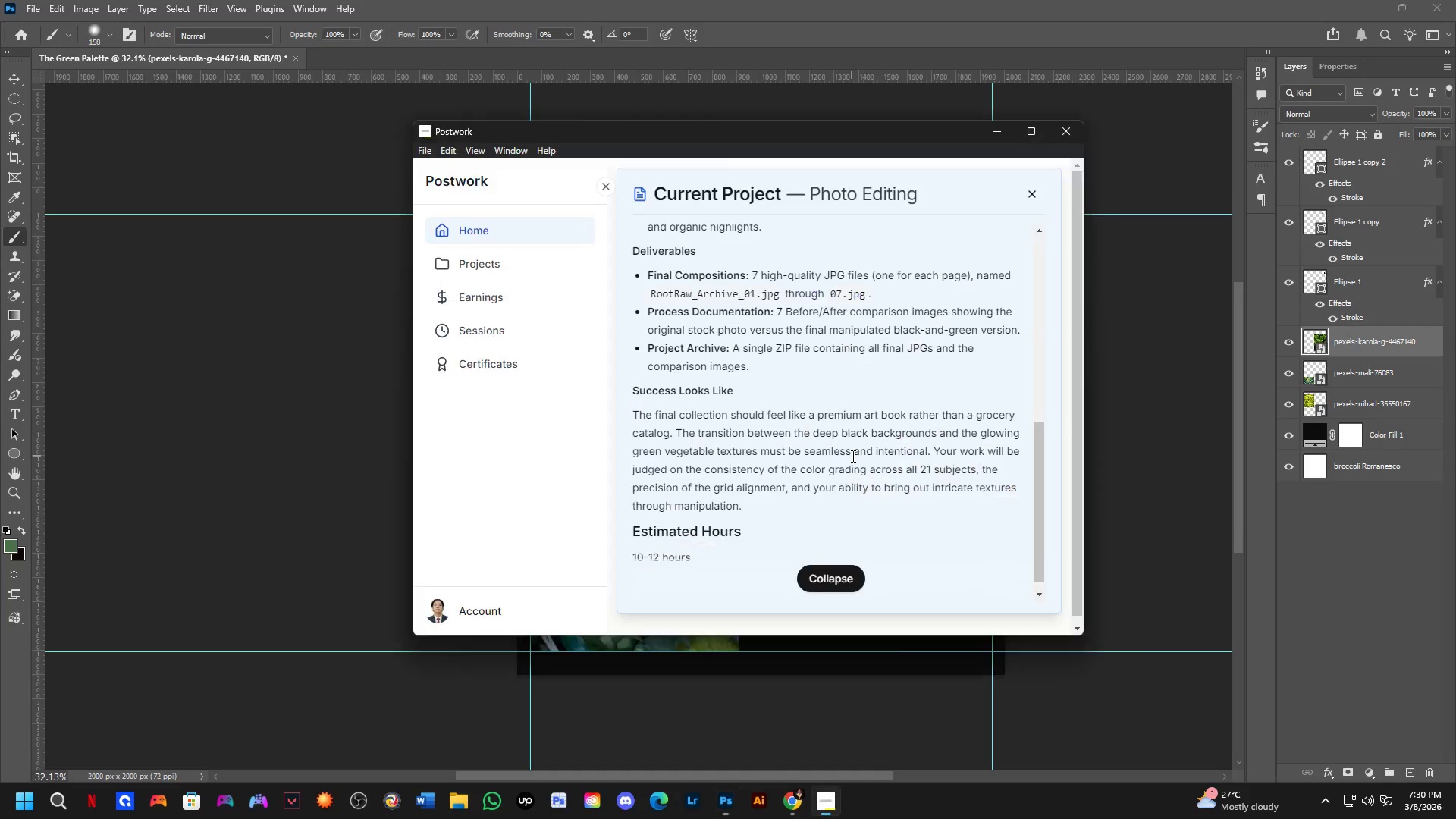 
left_click_drag(start_coordinate=[852, 468], to_coordinate=[852, 456])
 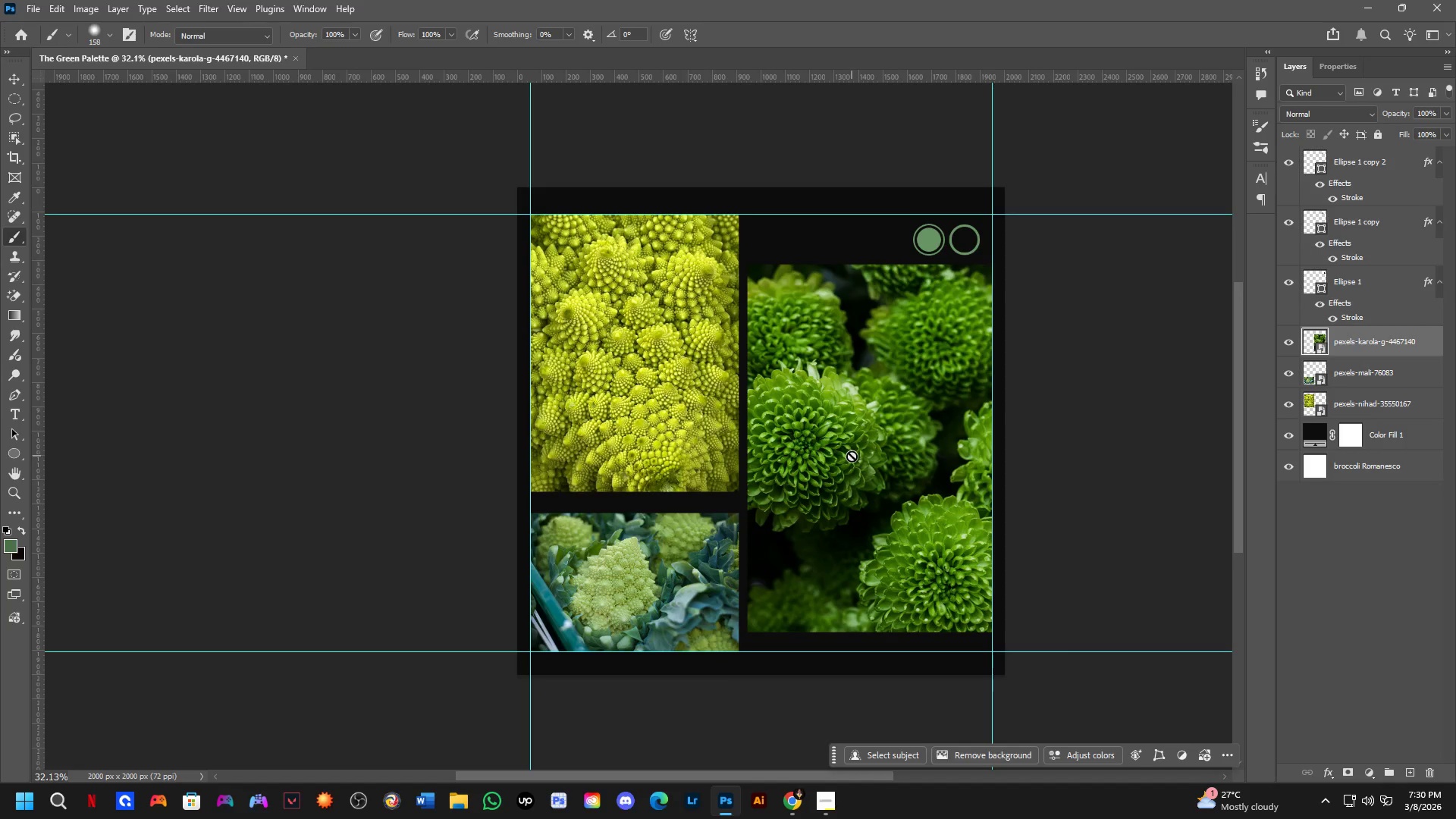 
key(Alt+AltLeft)
 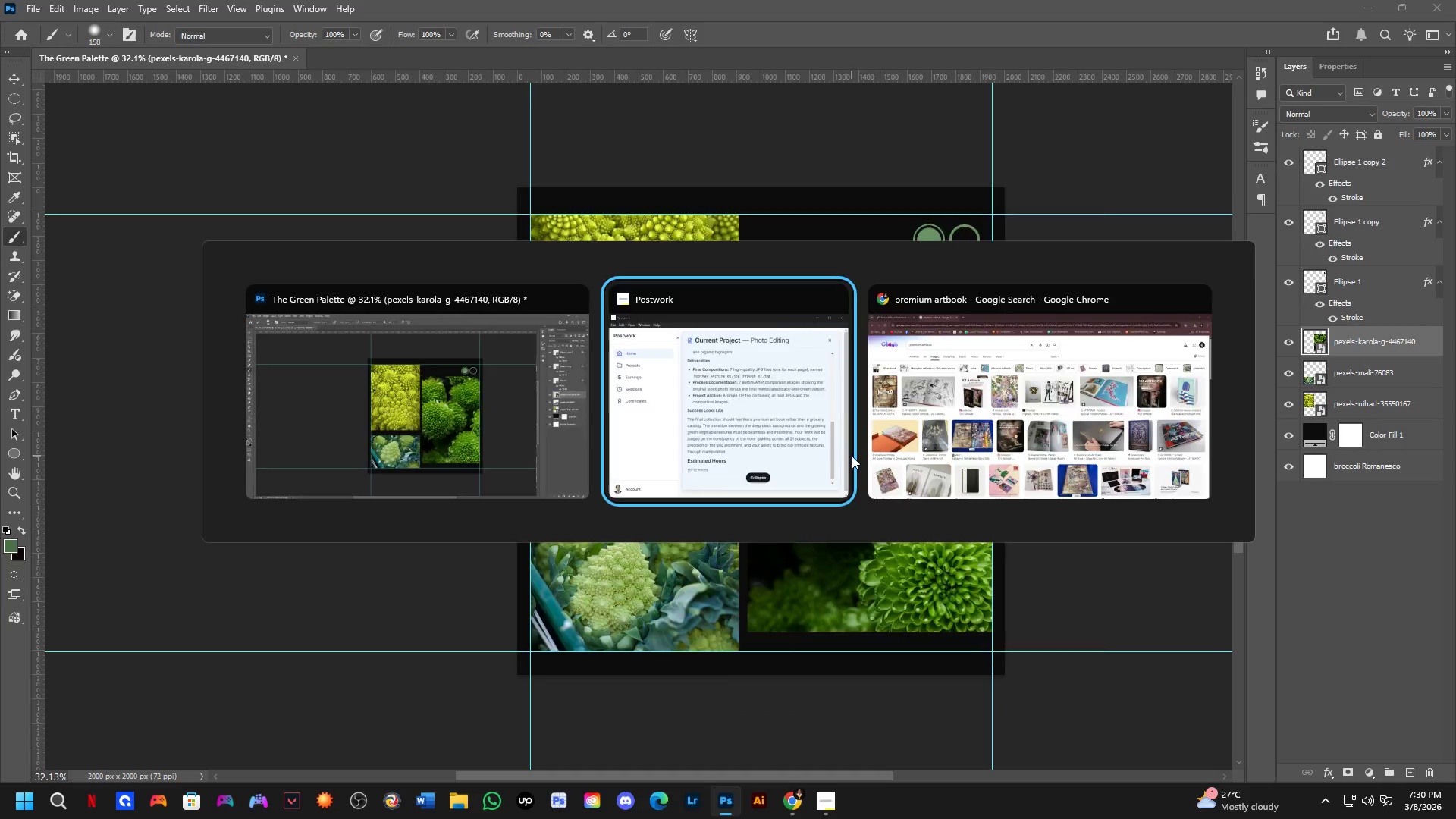 
key(Alt+Tab)